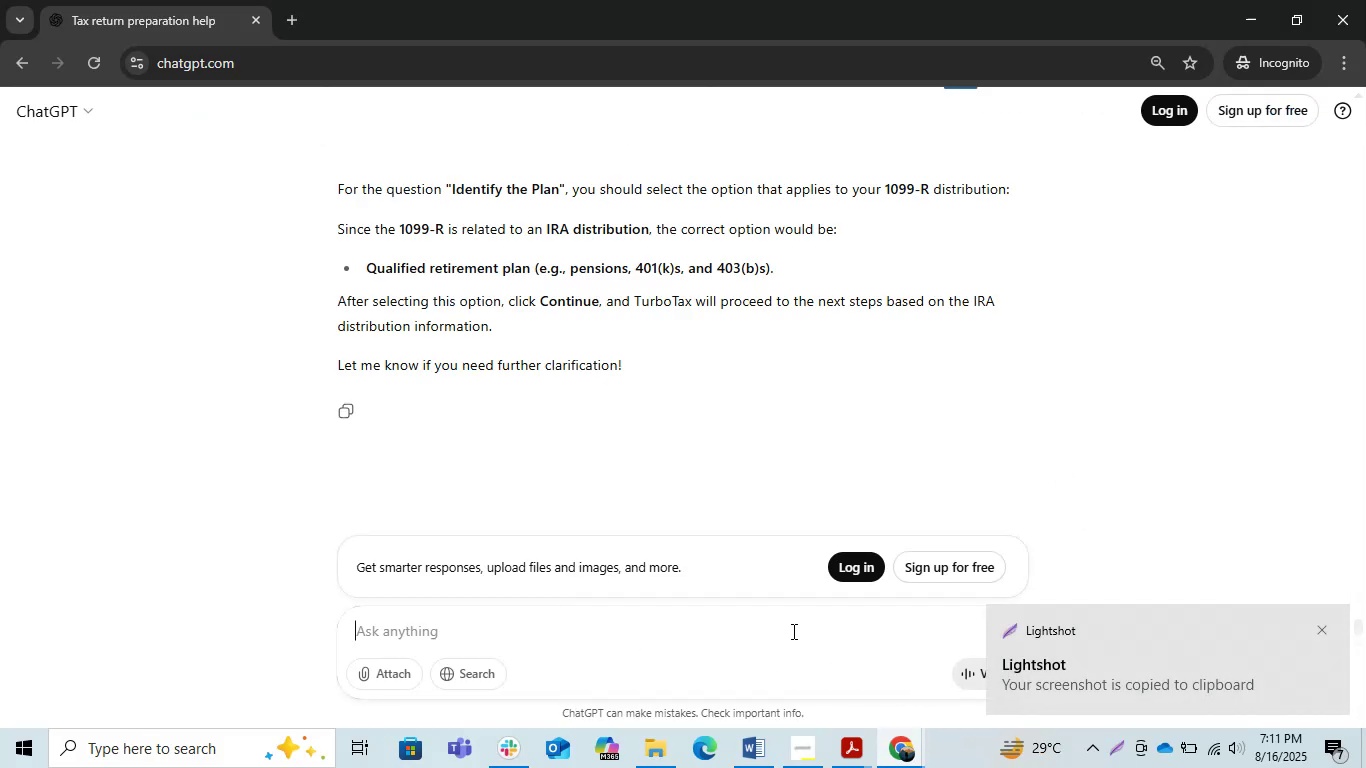 
key(Control+V)
 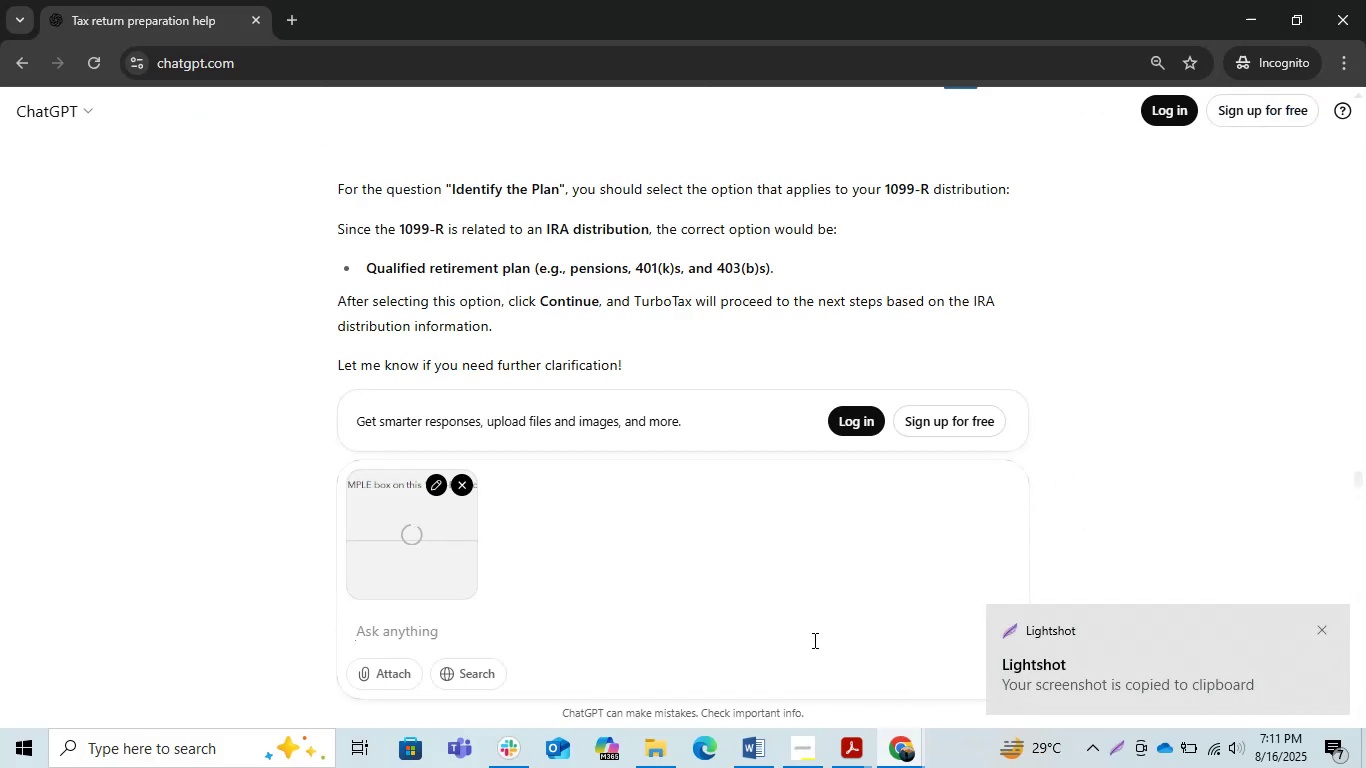 
type(which option to select )
 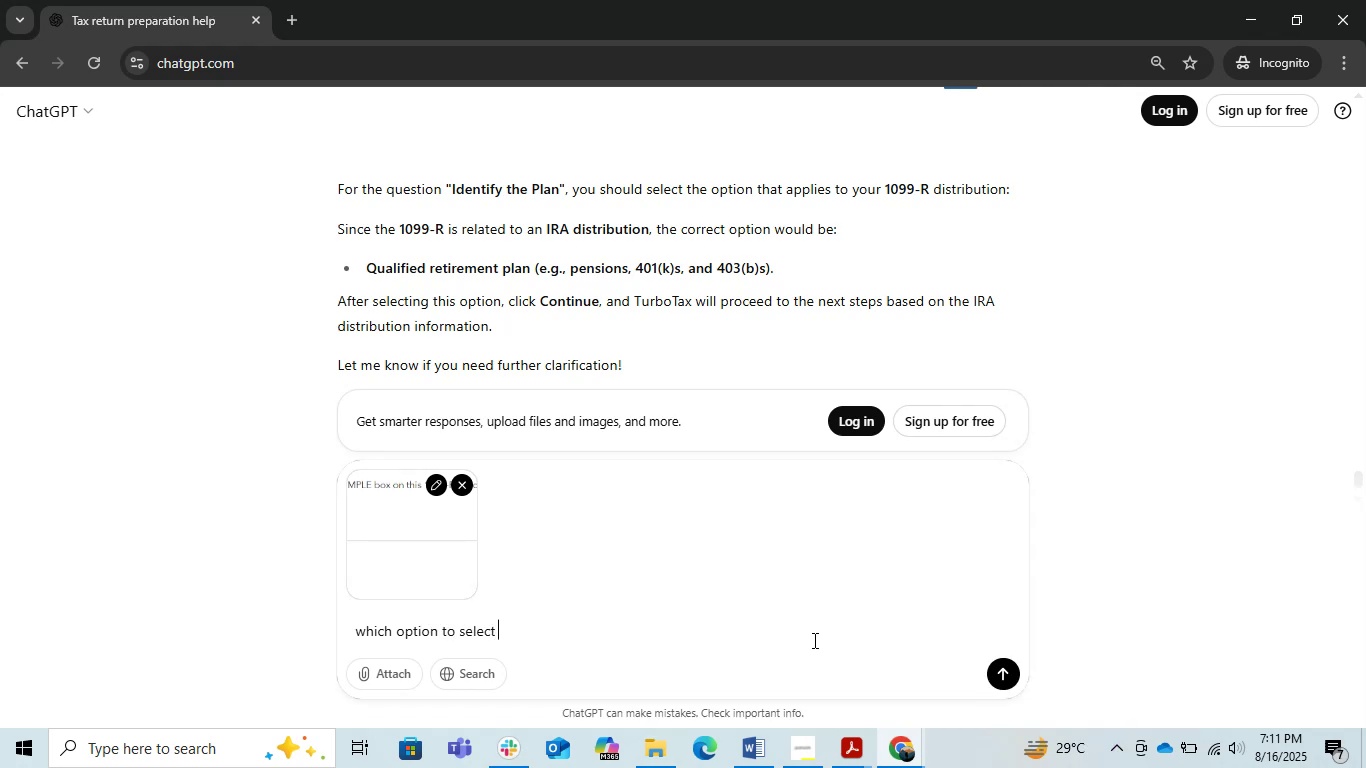 
key(Enter)
 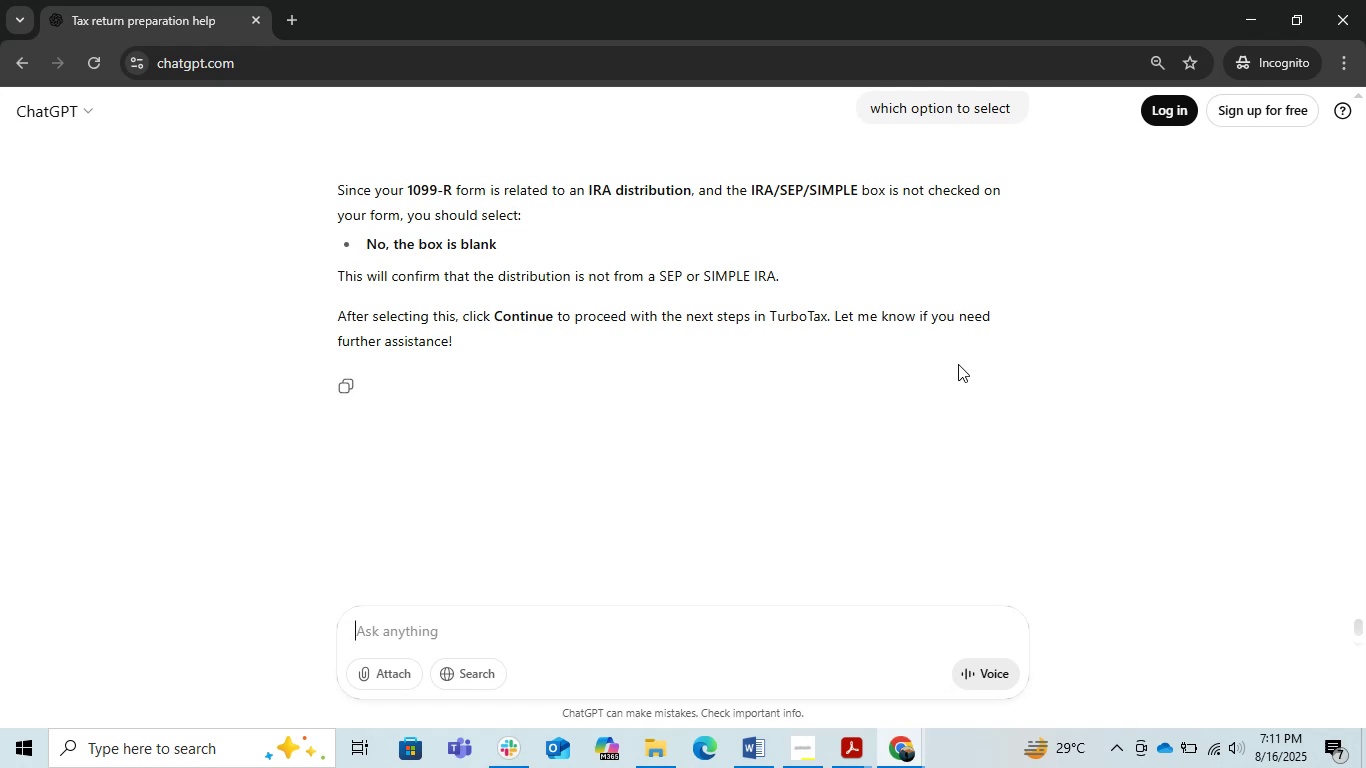 
wait(23.17)
 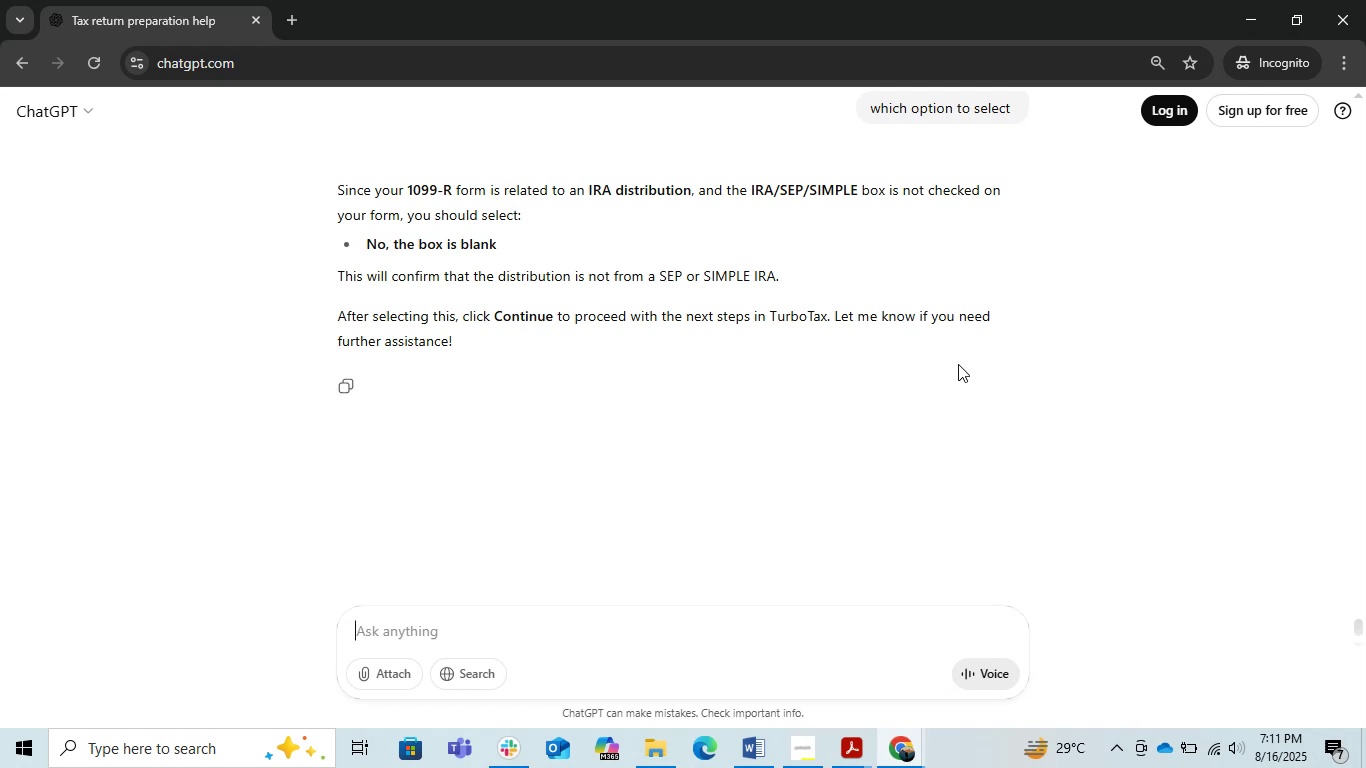 
left_click([1251, 11])
 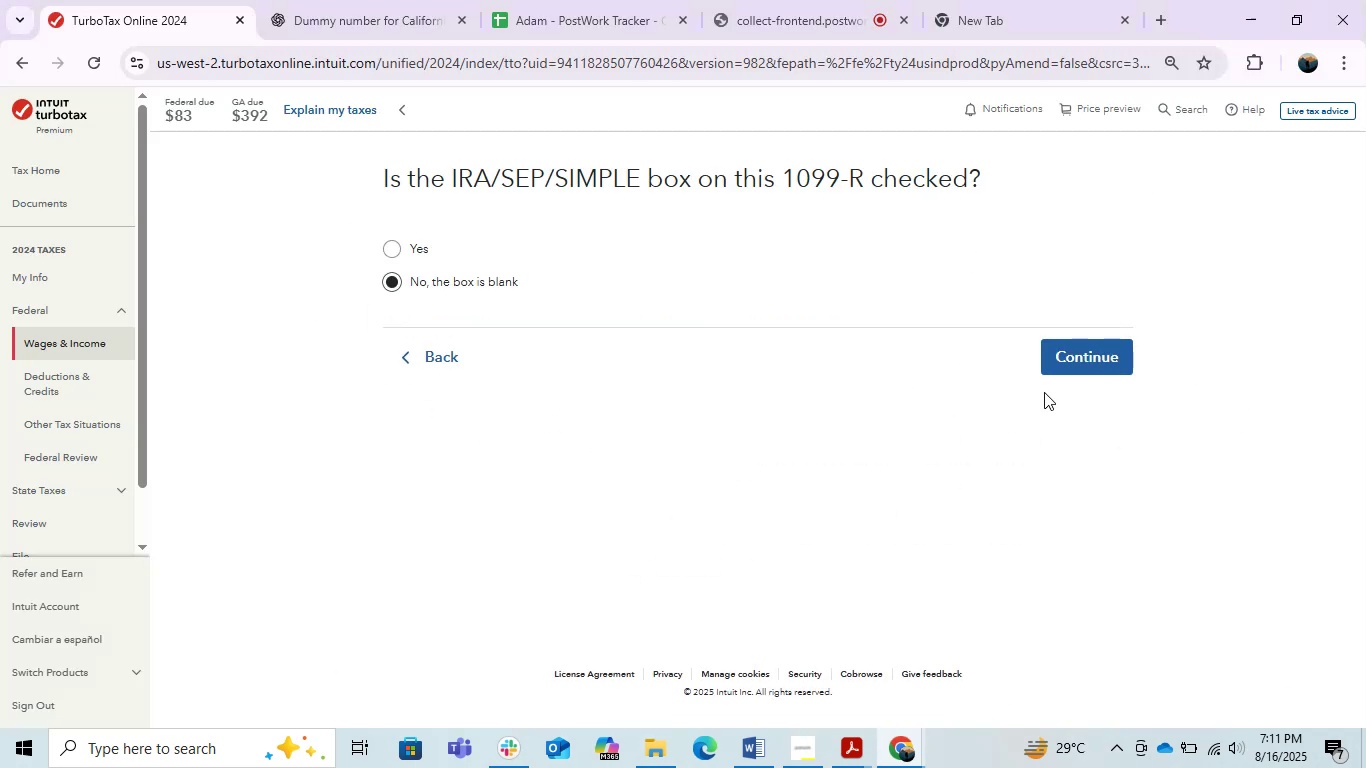 
left_click([1087, 362])
 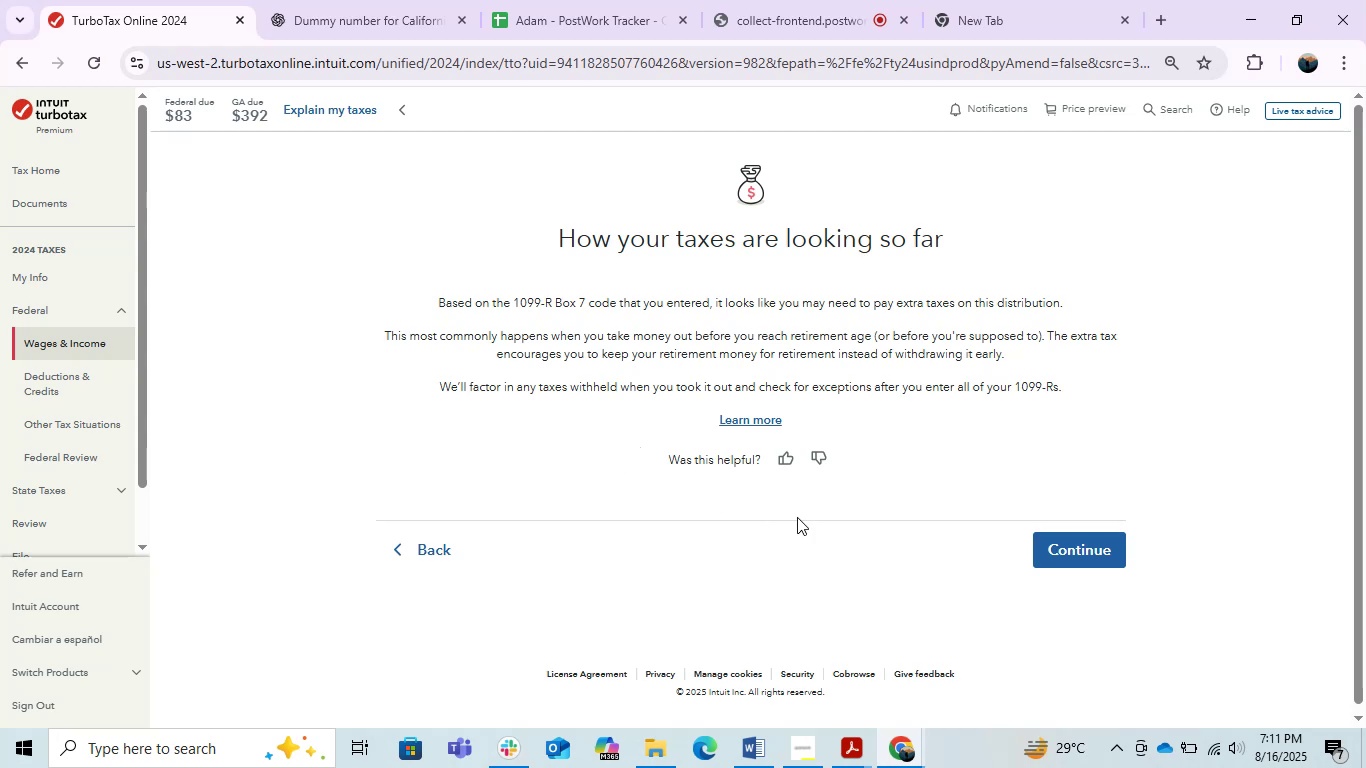 
left_click([1067, 540])
 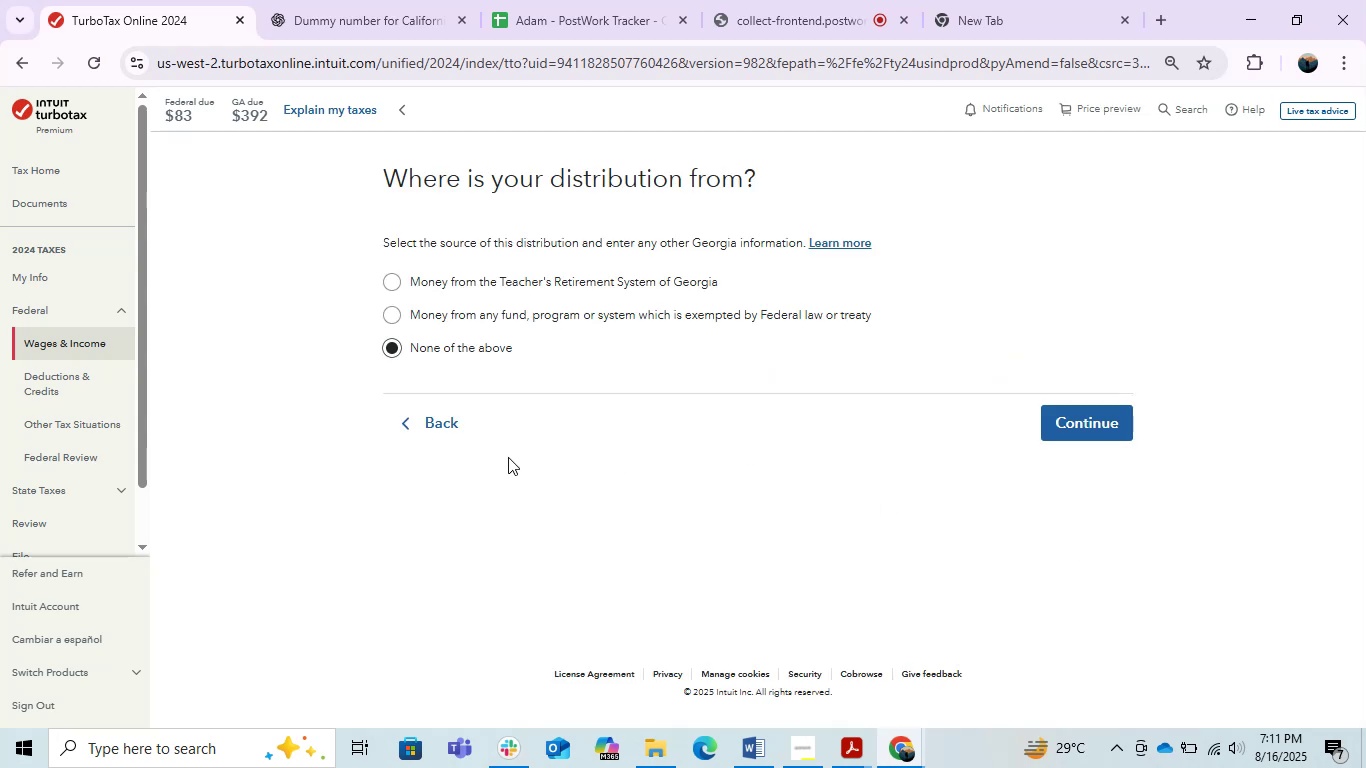 
key(PrintScreen)
 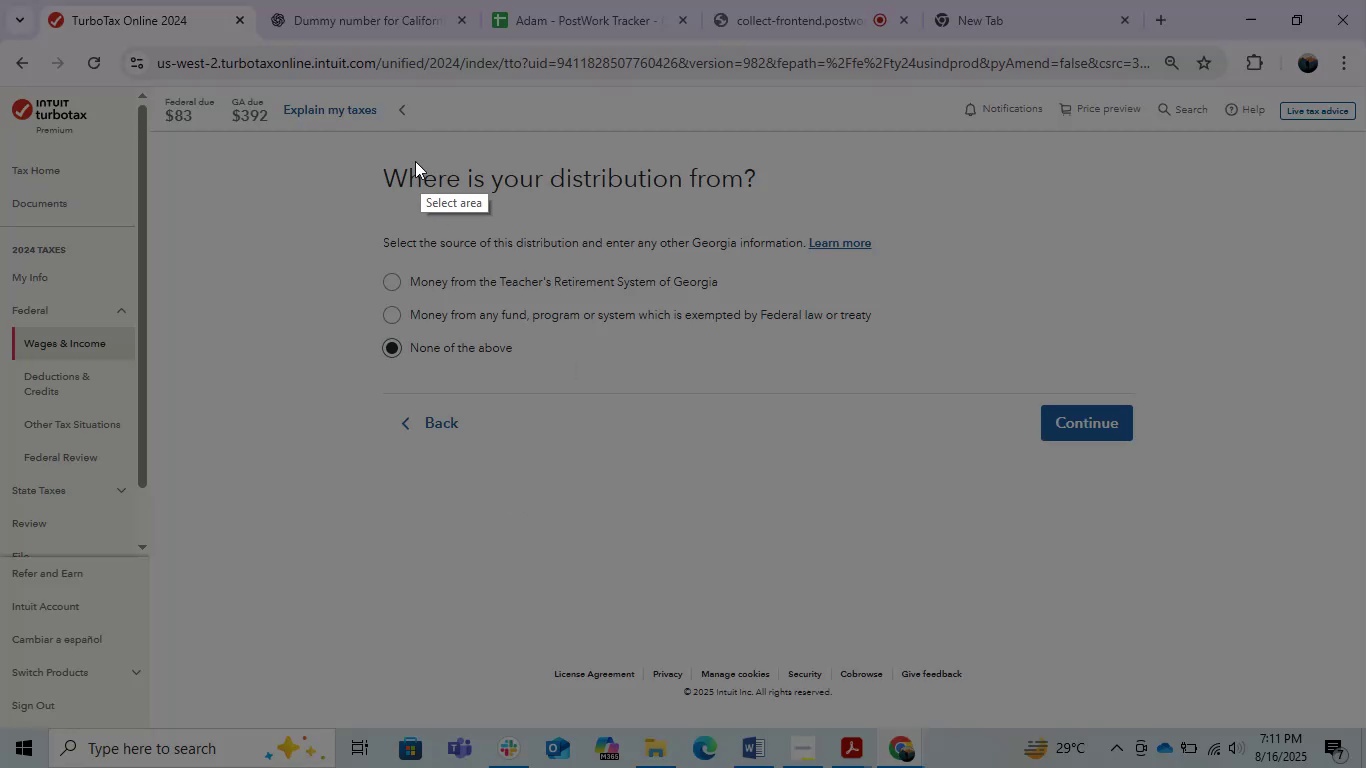 
left_click_drag(start_coordinate=[351, 134], to_coordinate=[1326, 511])
 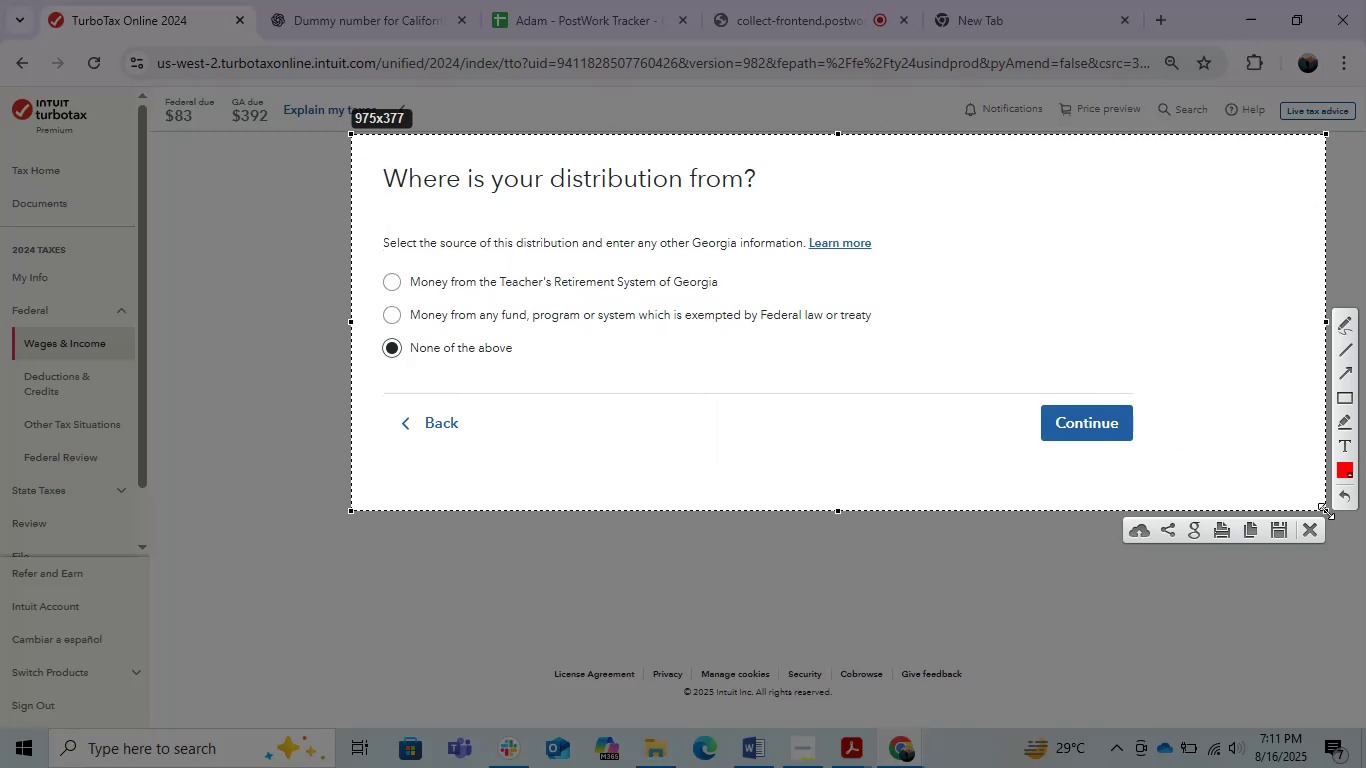 
key(Control+C)
 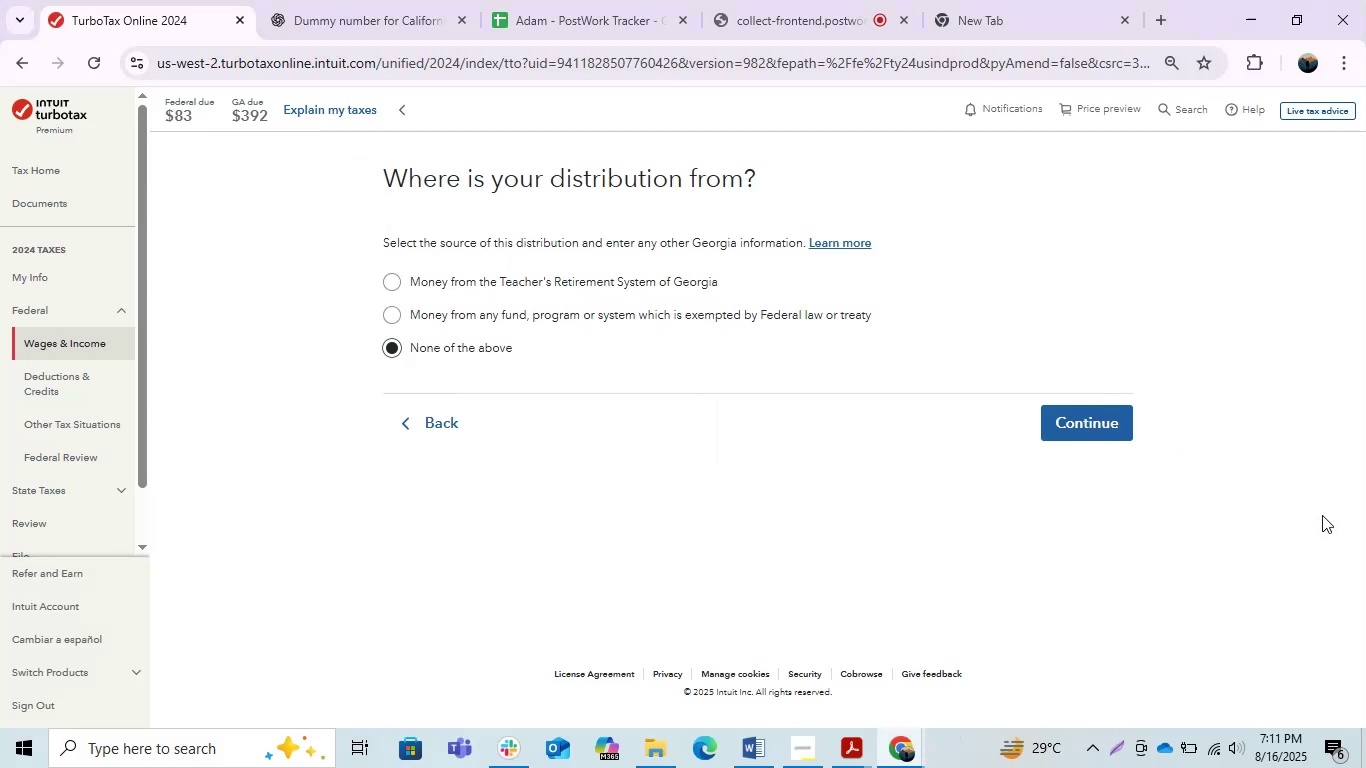 
hold_key(key=AltLeft, duration=0.47)
 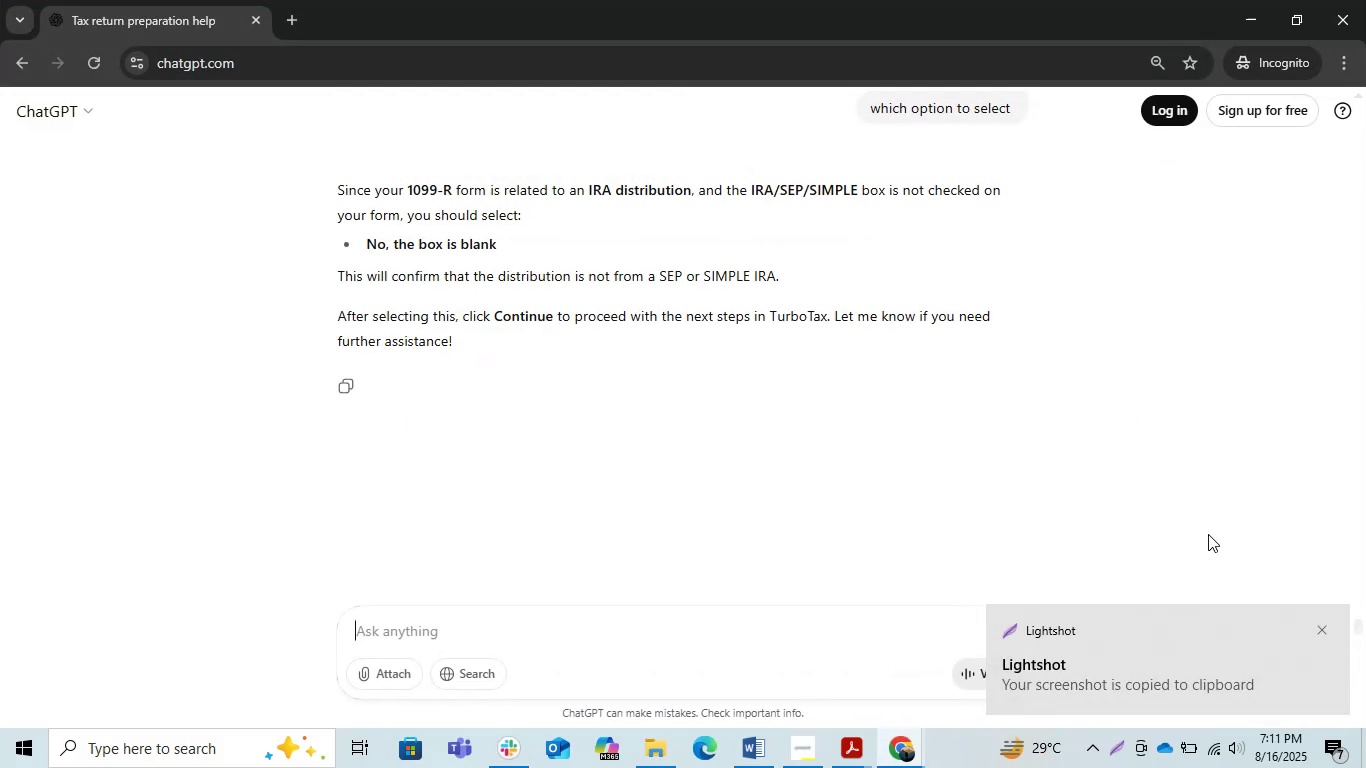 
hold_key(key=Tab, duration=0.33)
 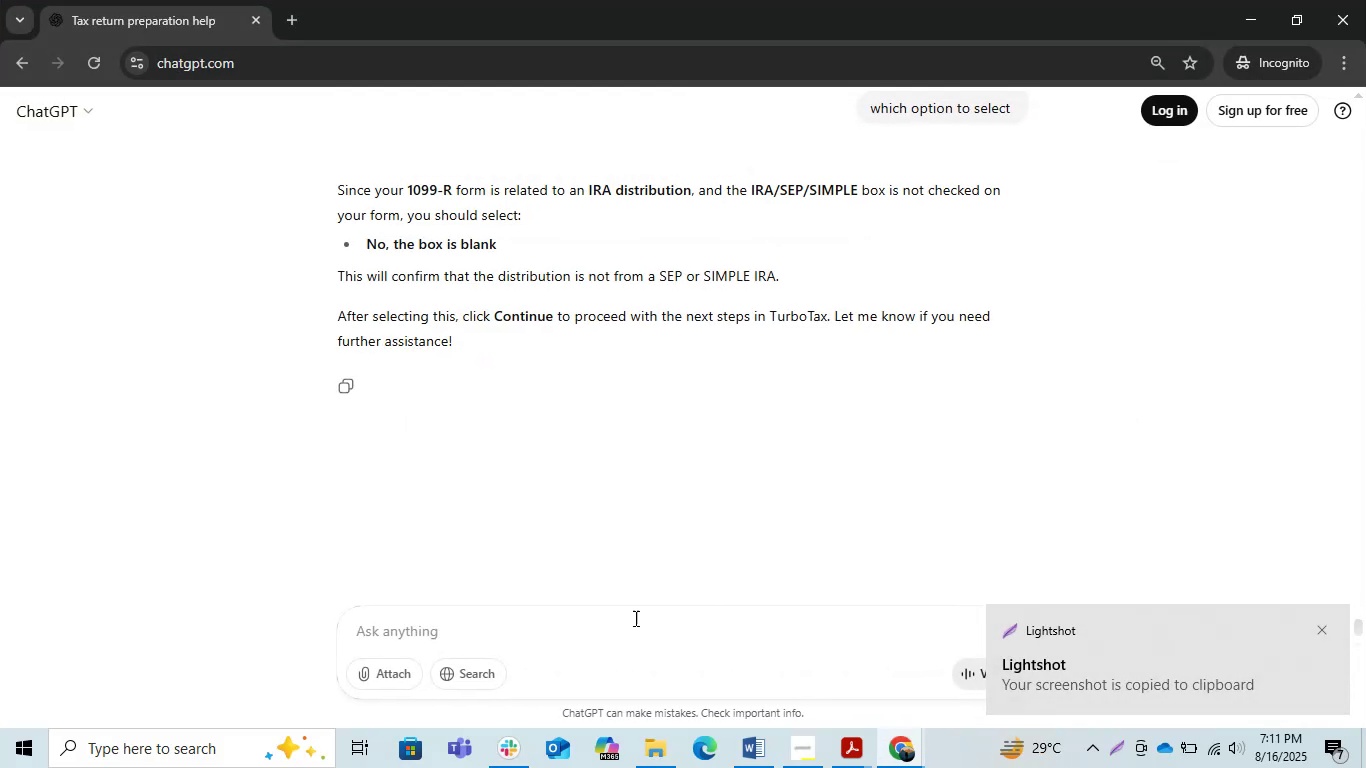 
left_click([591, 624])
 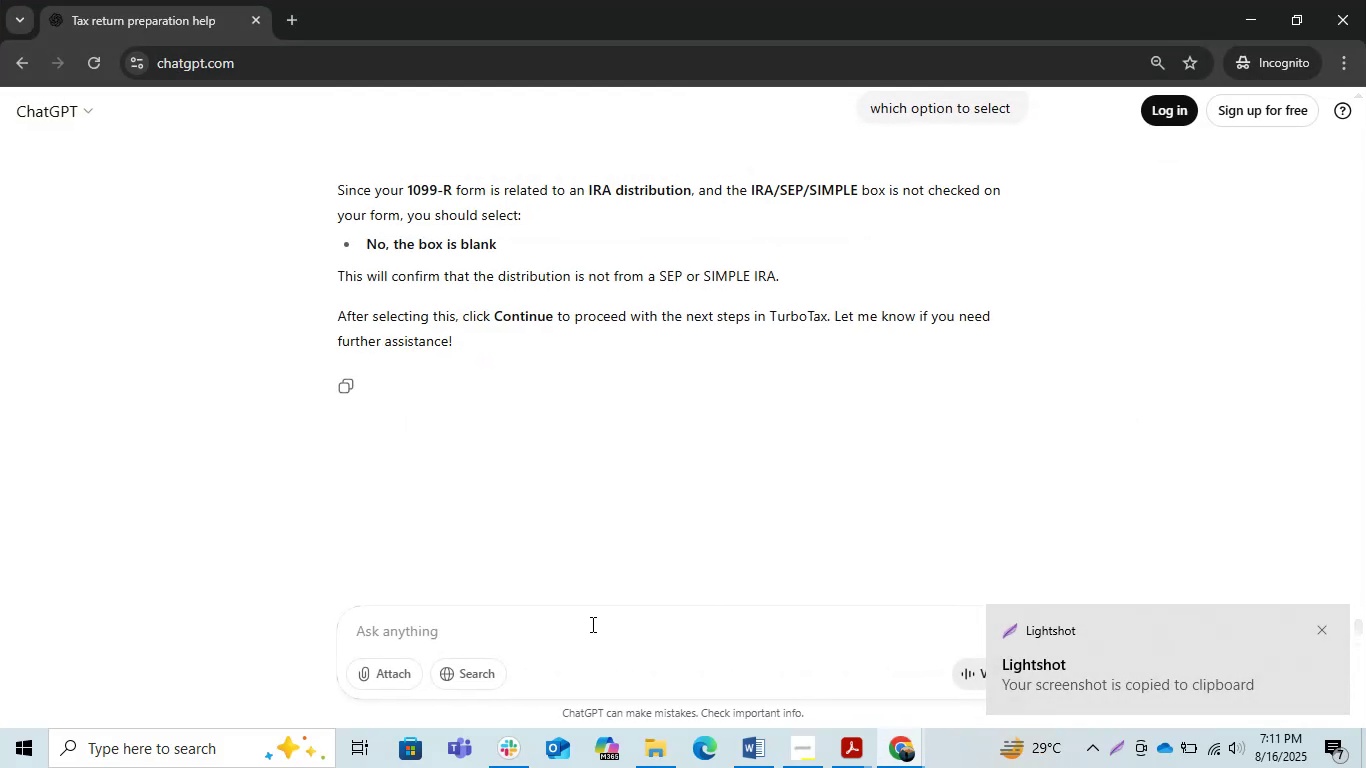 
key(Control+V)
 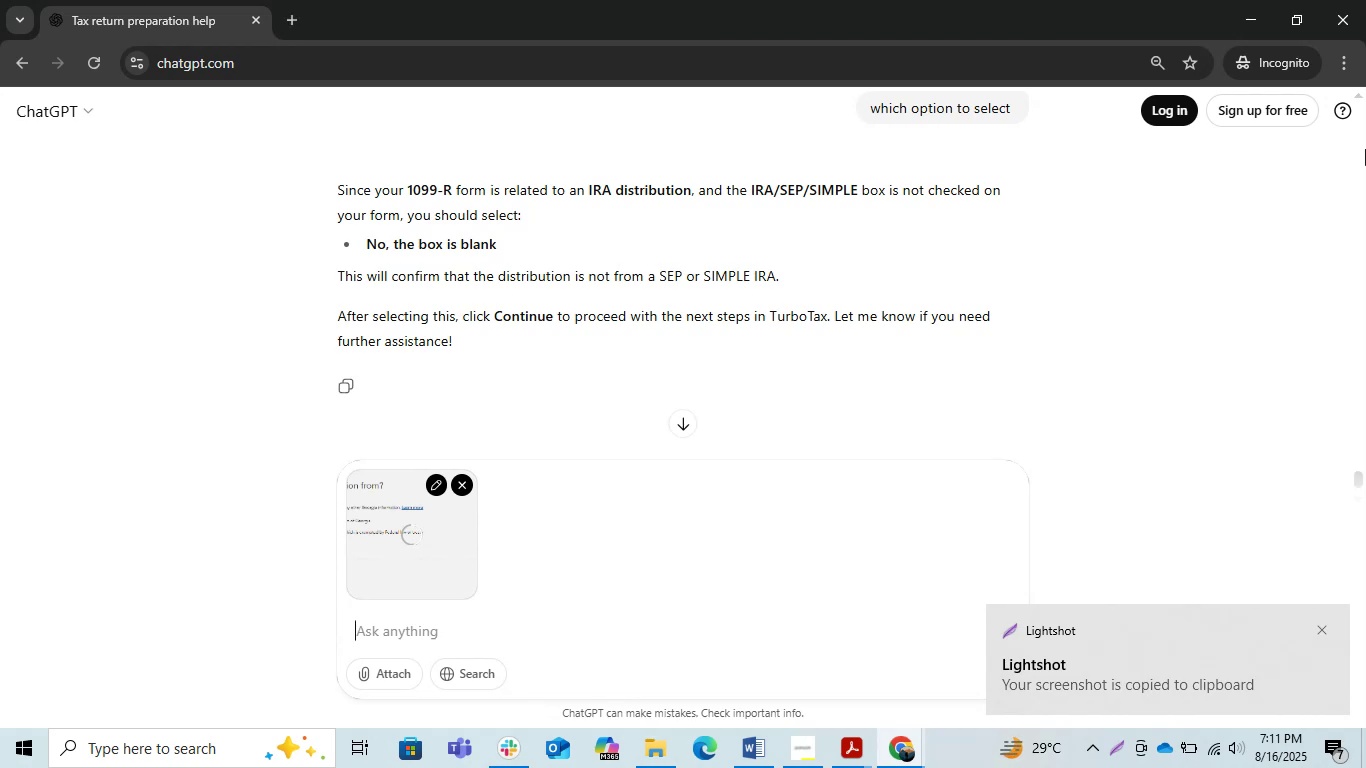 
type(please tell me correct)
 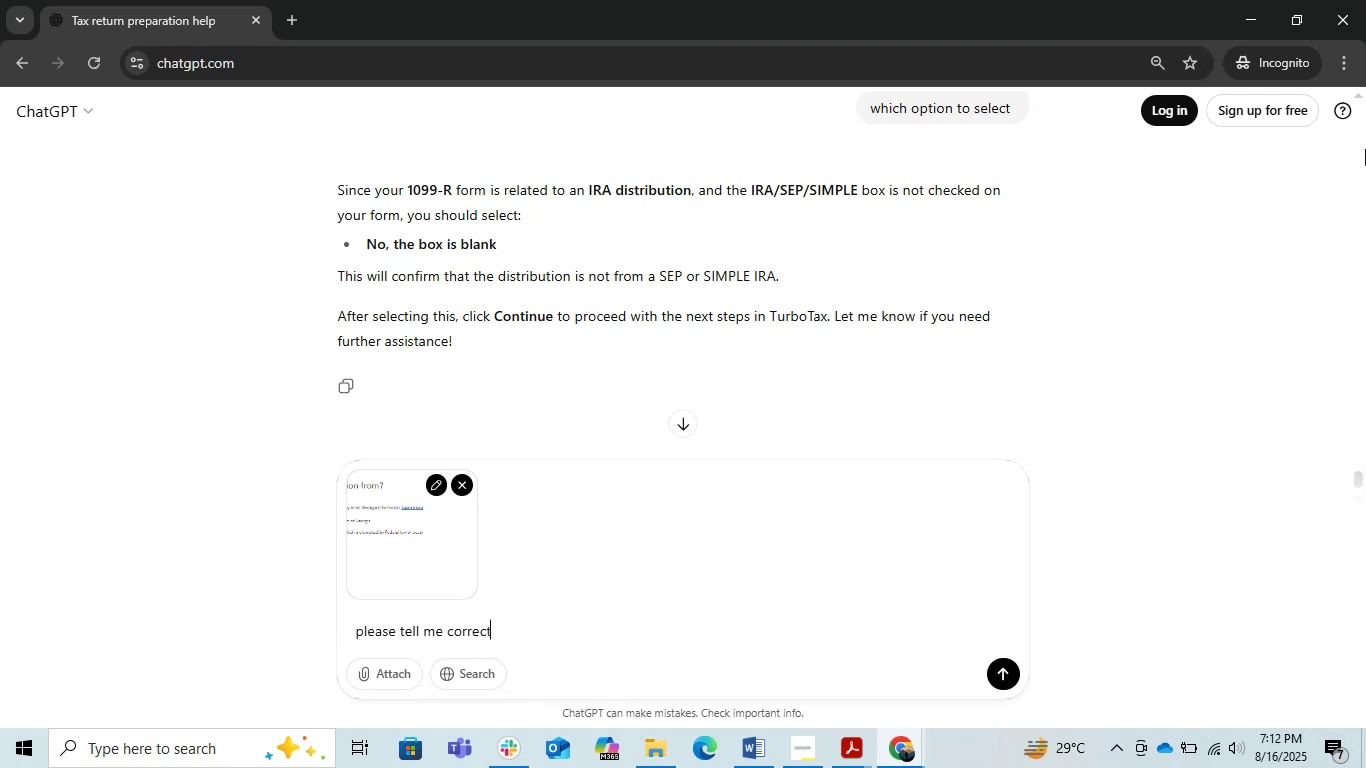 
key(Enter)
 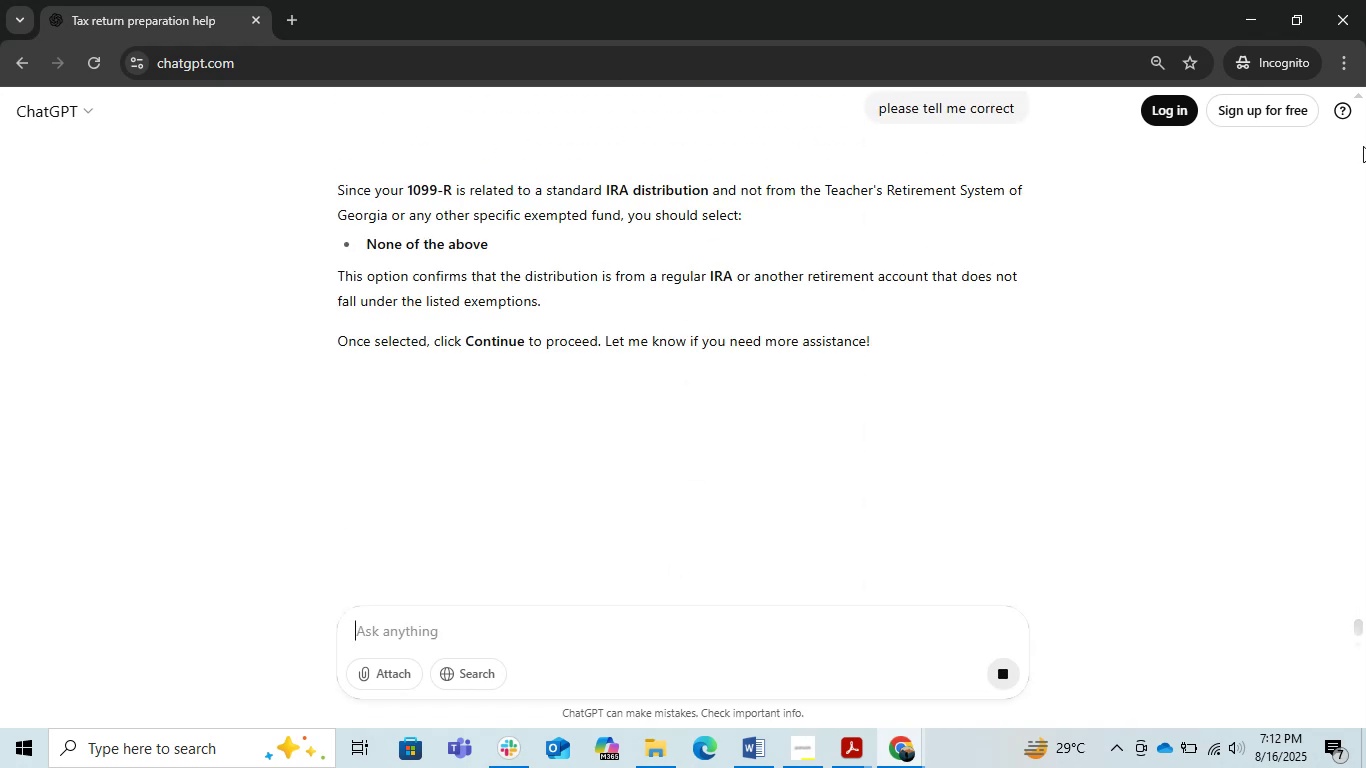 
wait(12.72)
 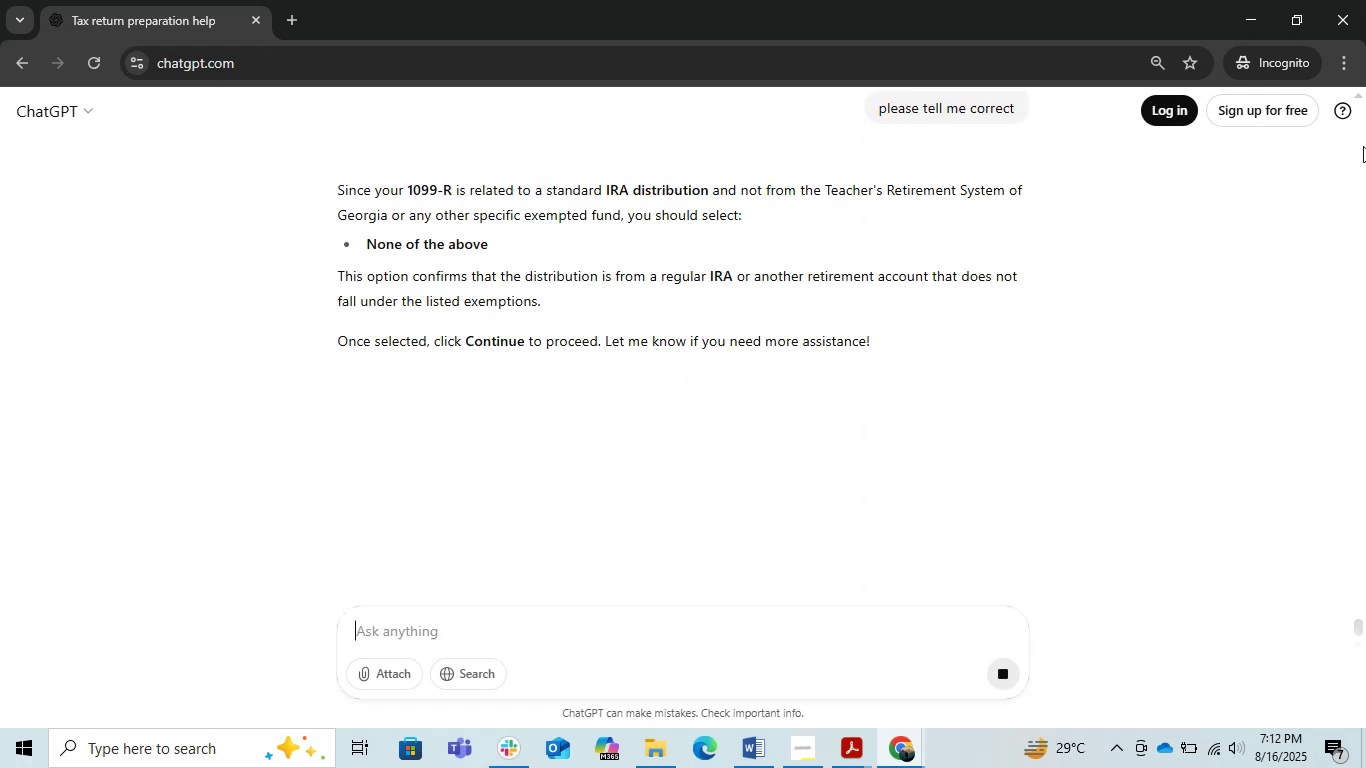 
left_click([1270, 9])
 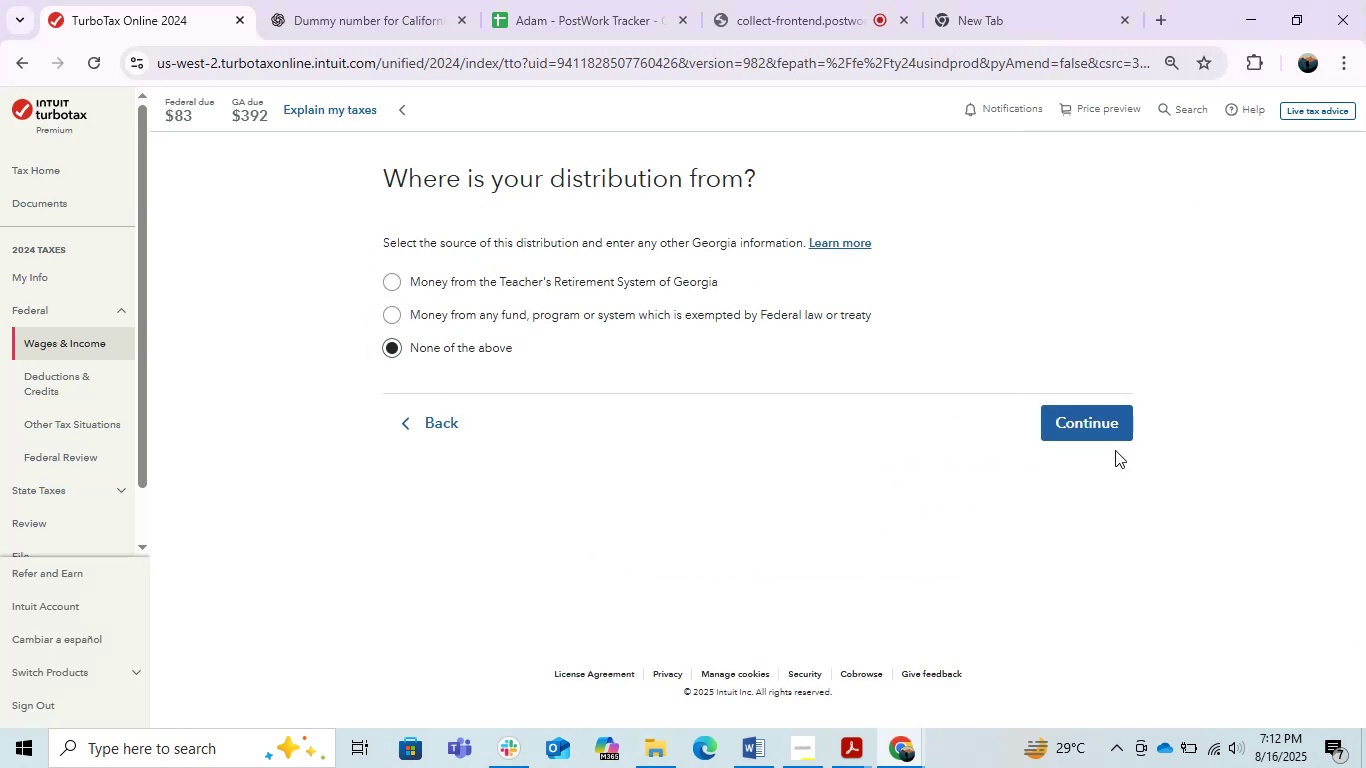 
left_click([1072, 411])
 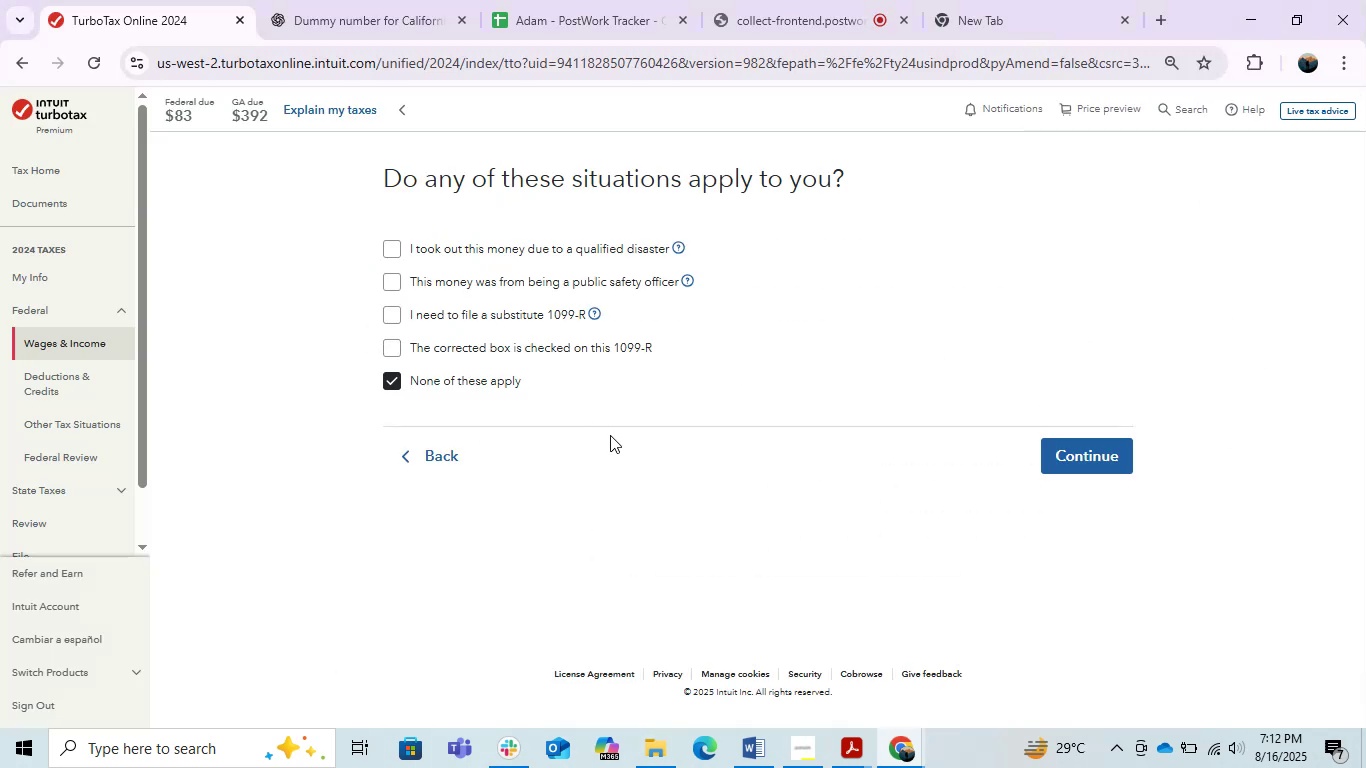 
key(PrintScreen)
 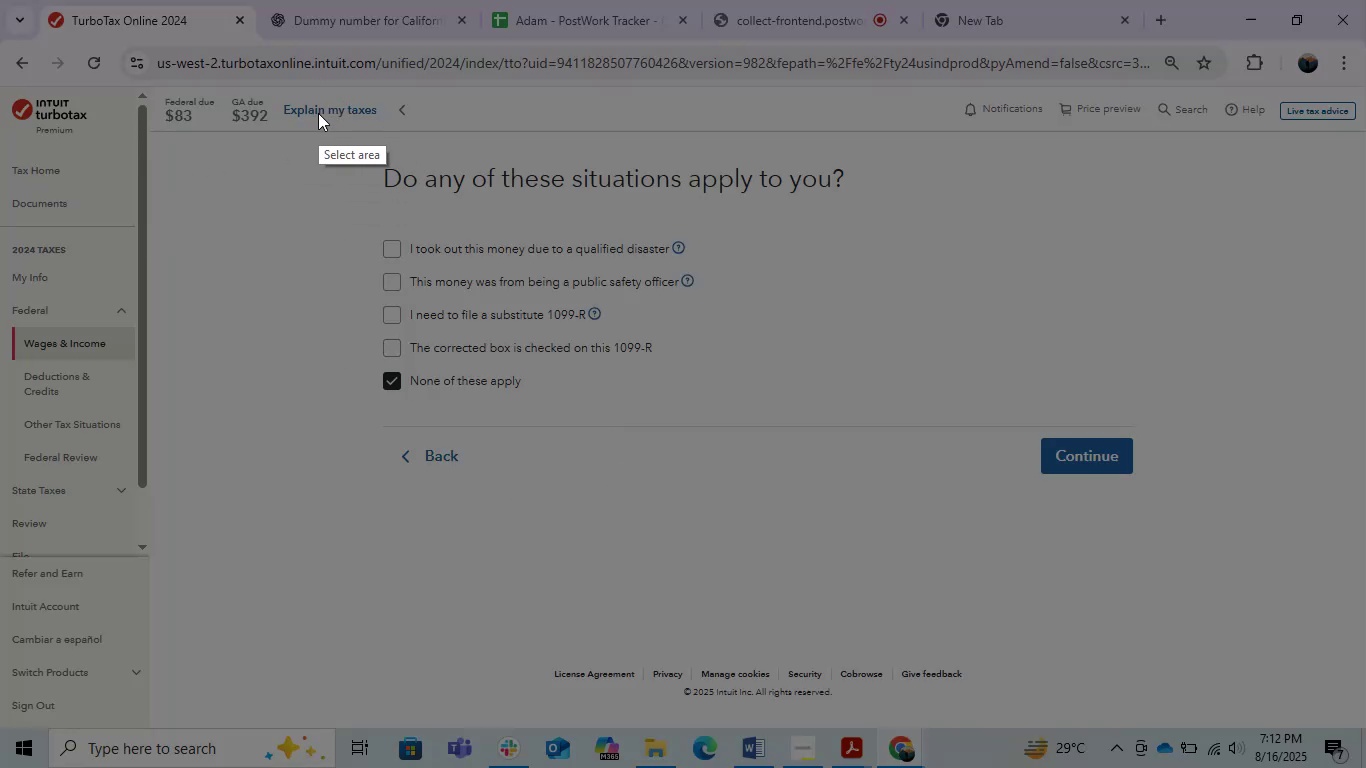 
left_click_drag(start_coordinate=[334, 154], to_coordinate=[1252, 588])
 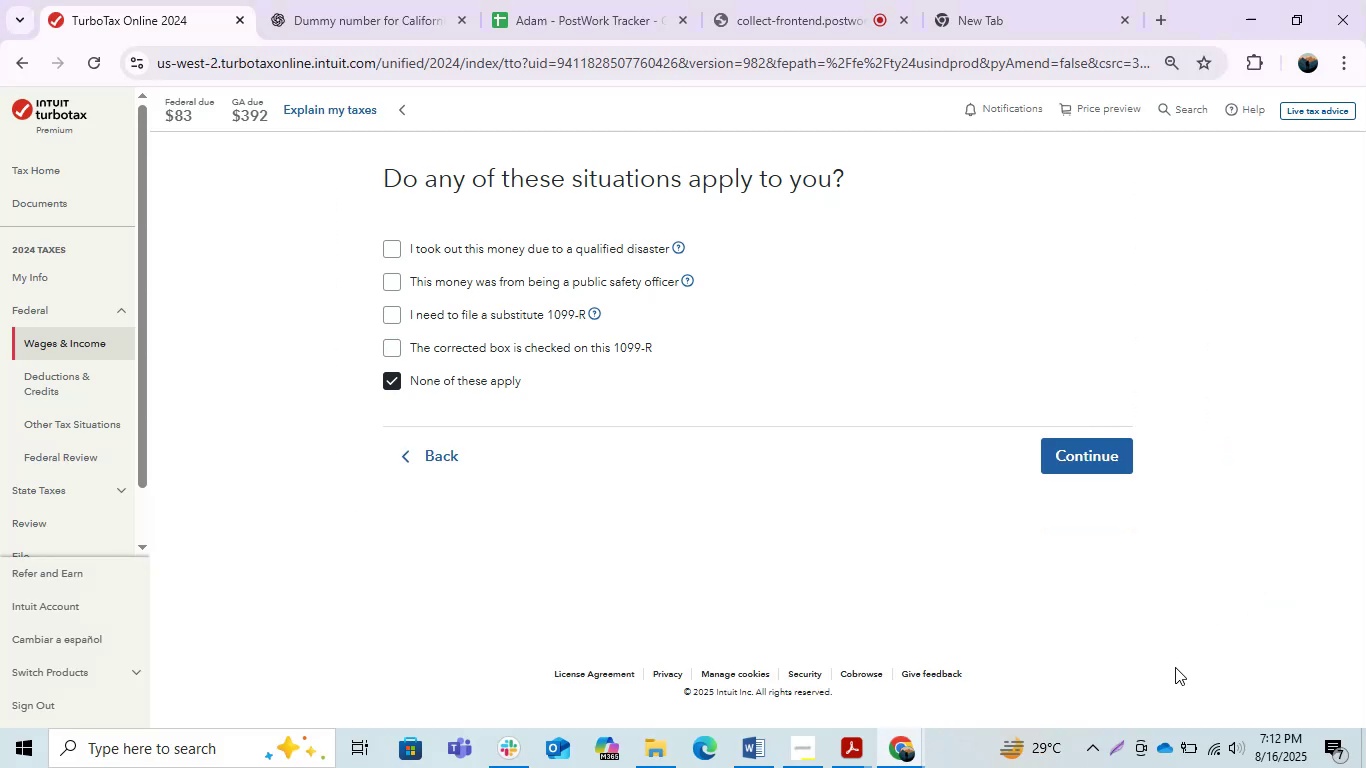 
key(Control+C)
 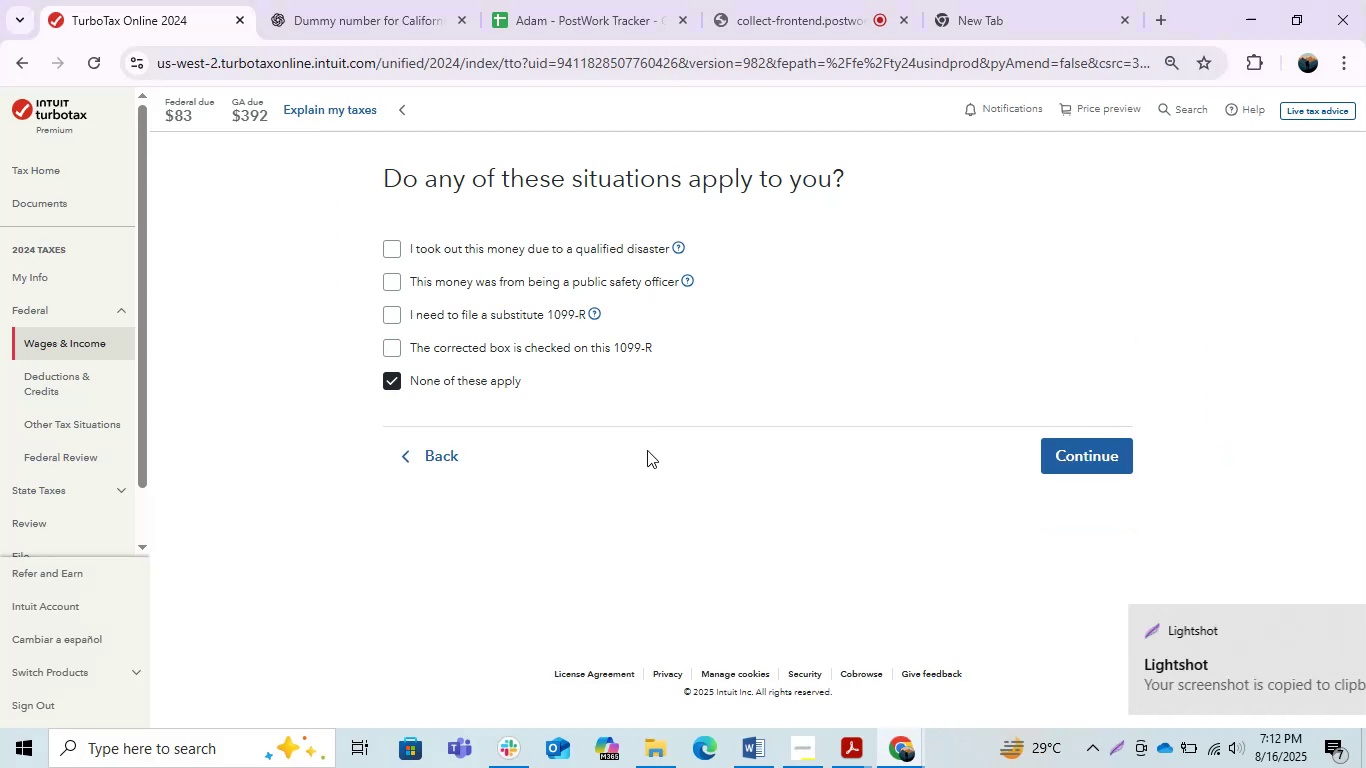 
key(Alt+AltLeft)
 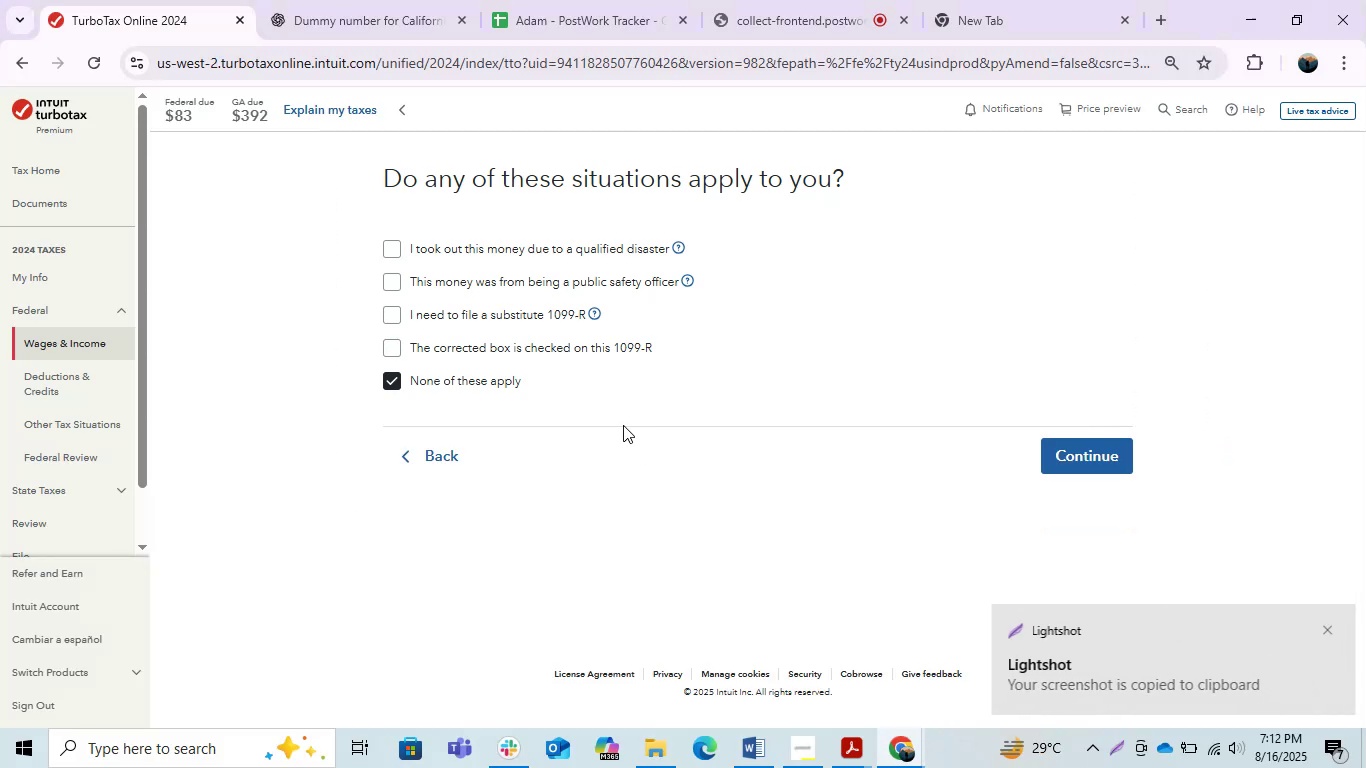 
key(Alt+Tab)
 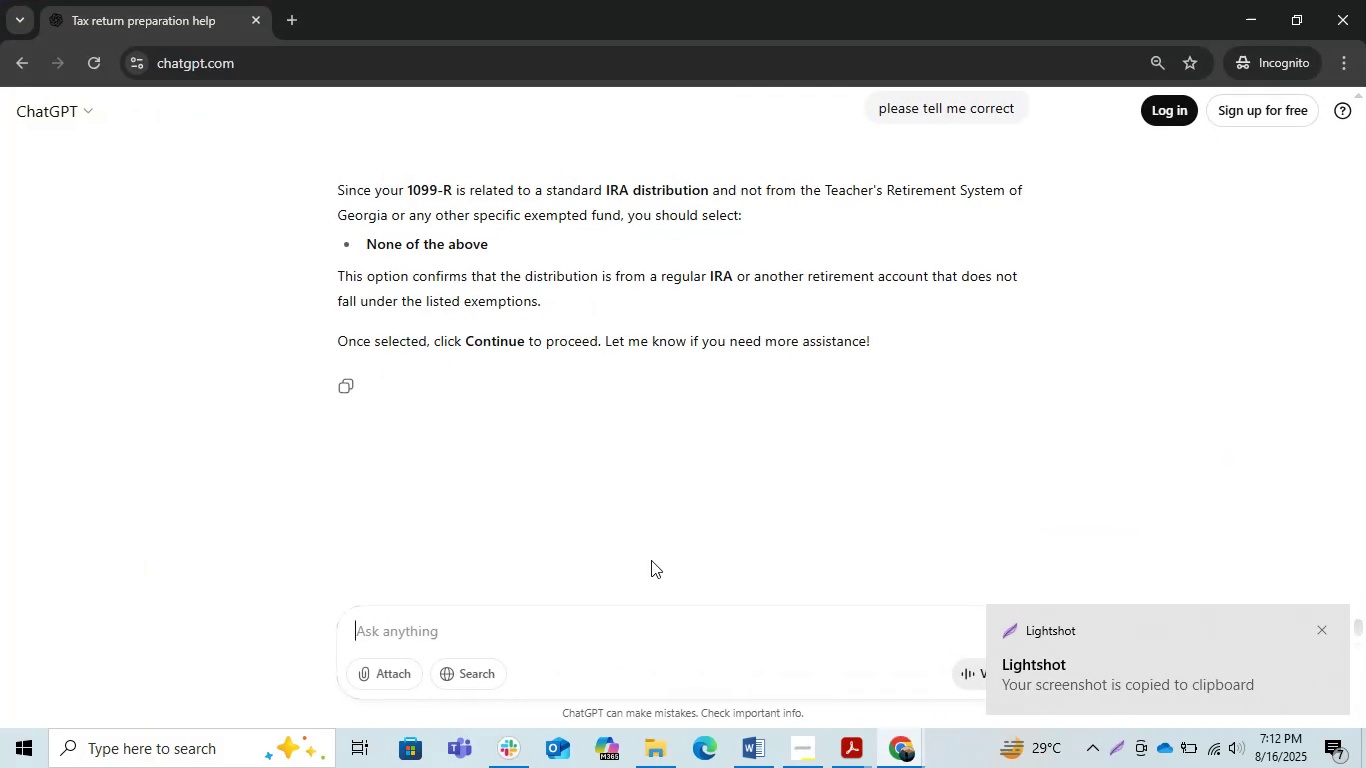 
key(Control+V)
 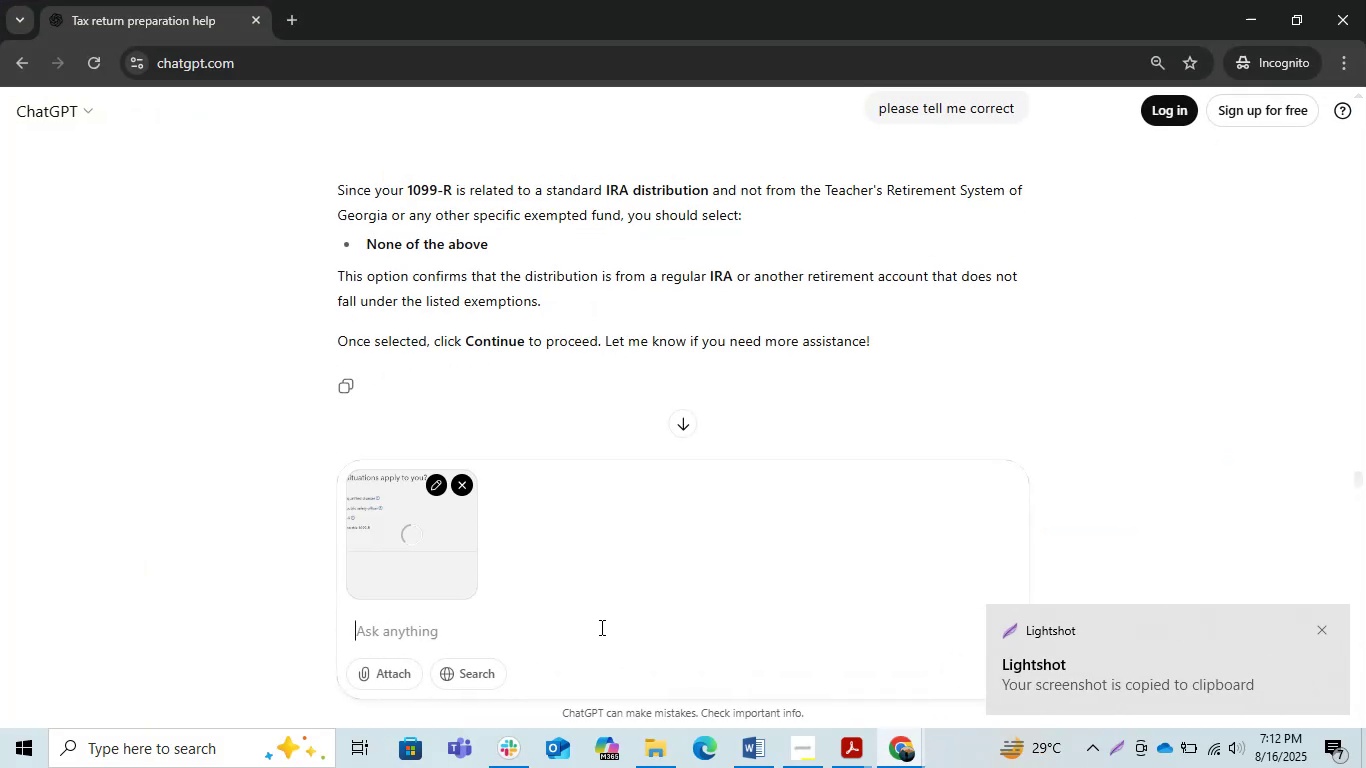 
key(Enter)
 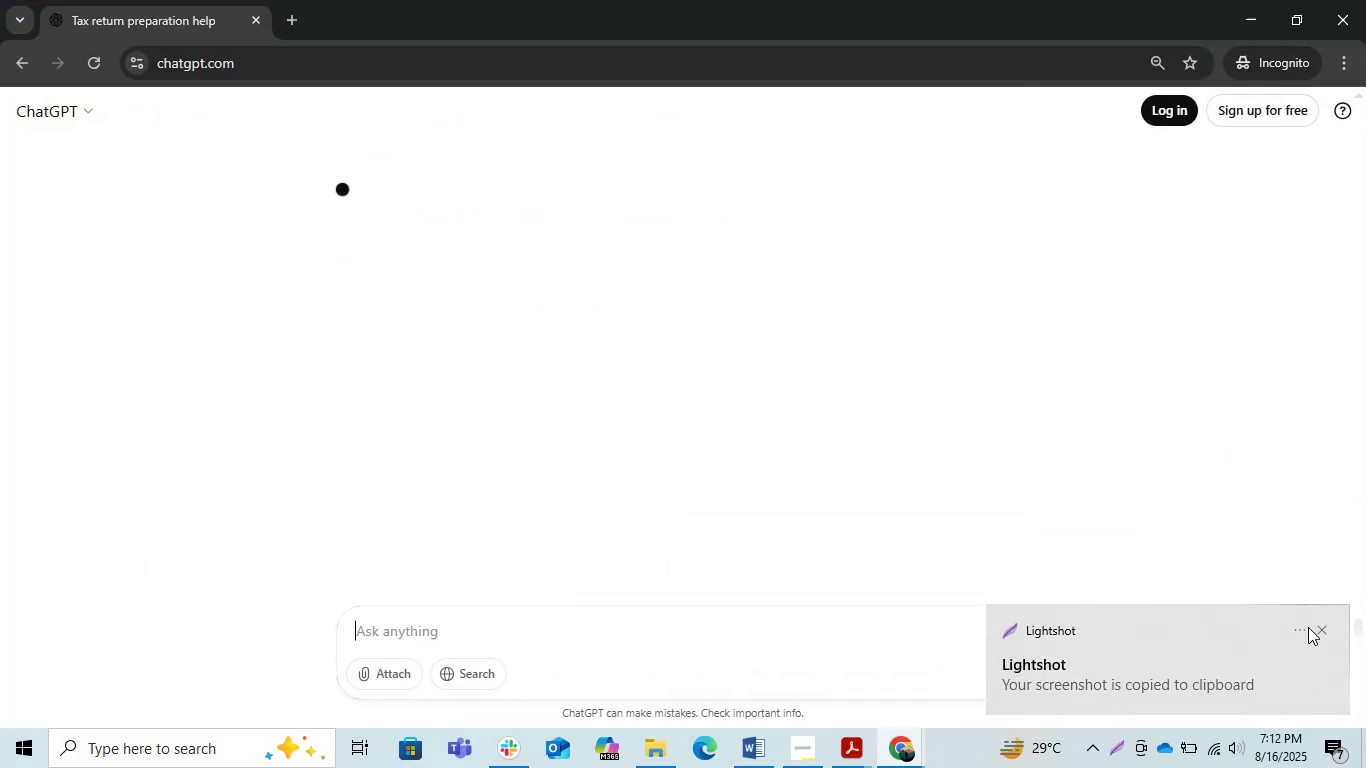 
double_click([1318, 628])
 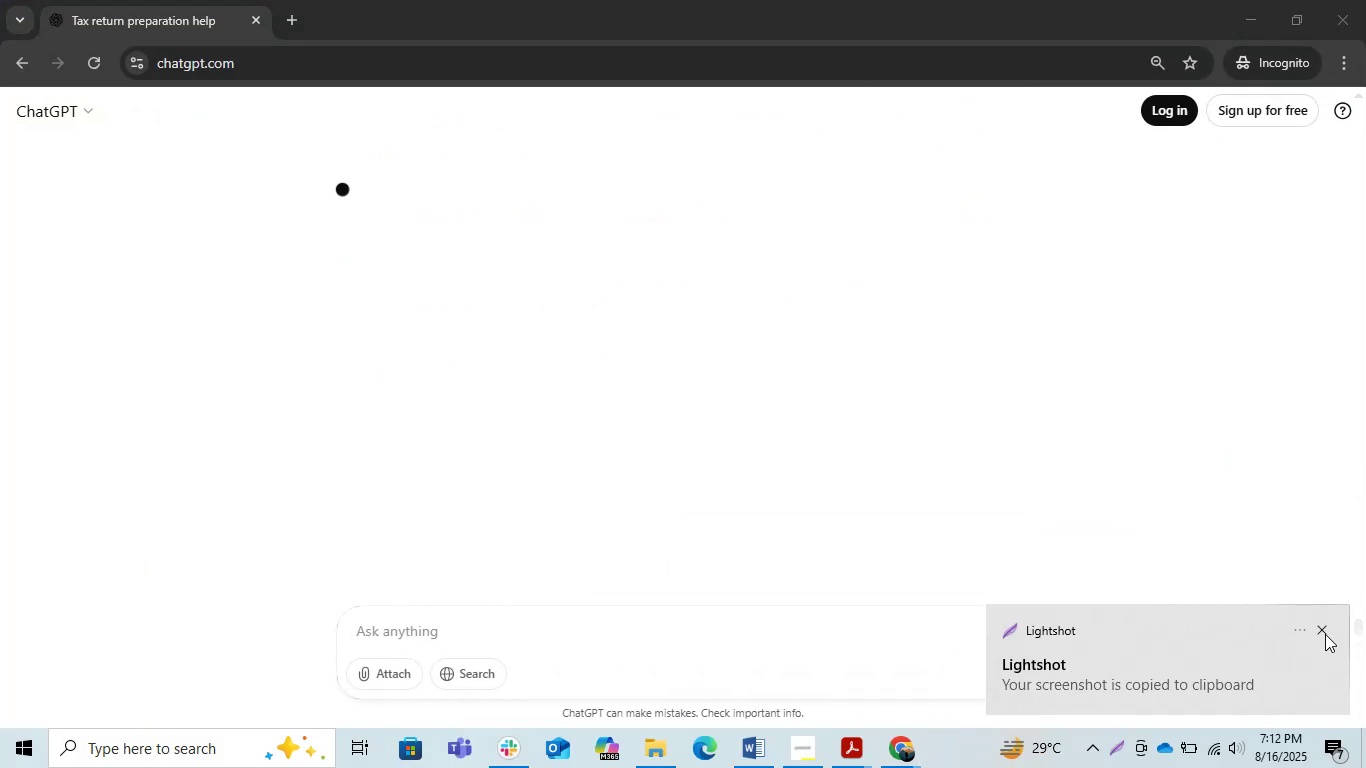 
left_click([1297, 630])
 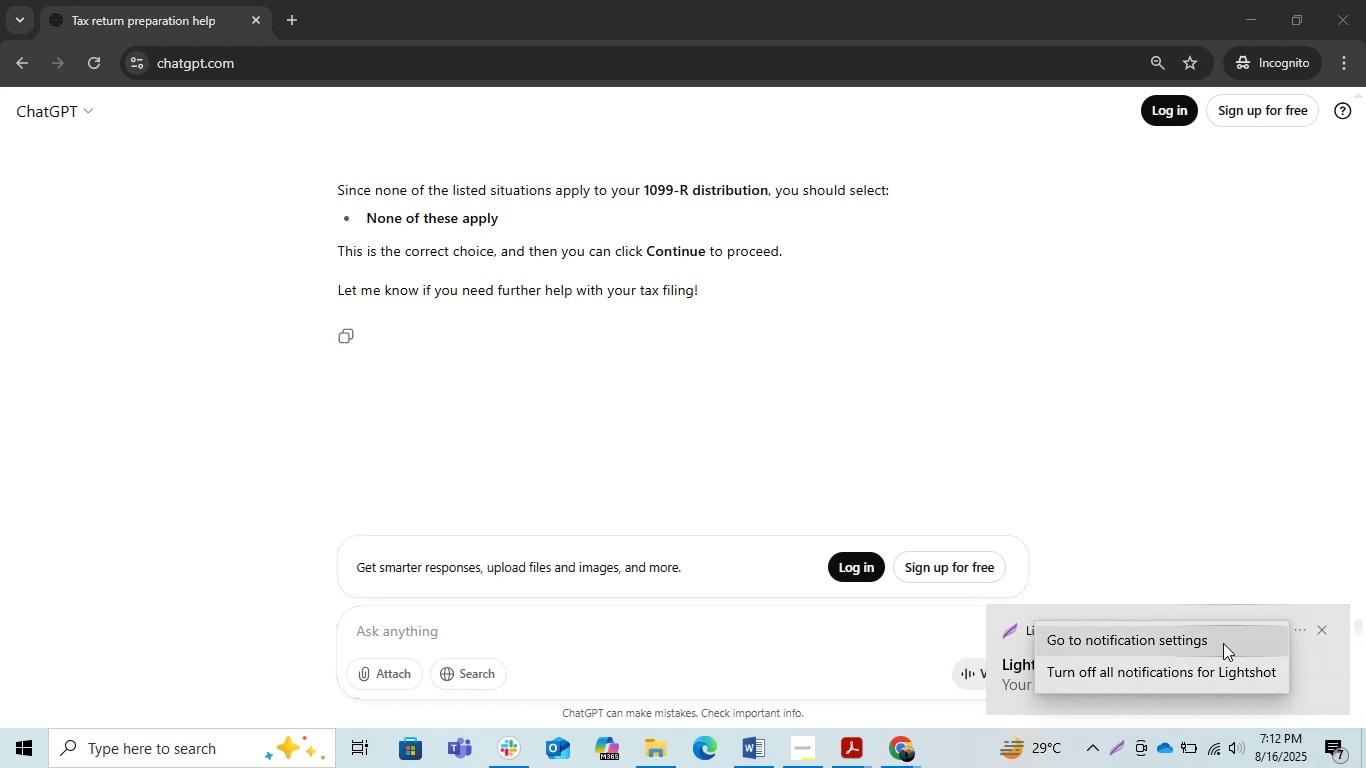 
wait(5.74)
 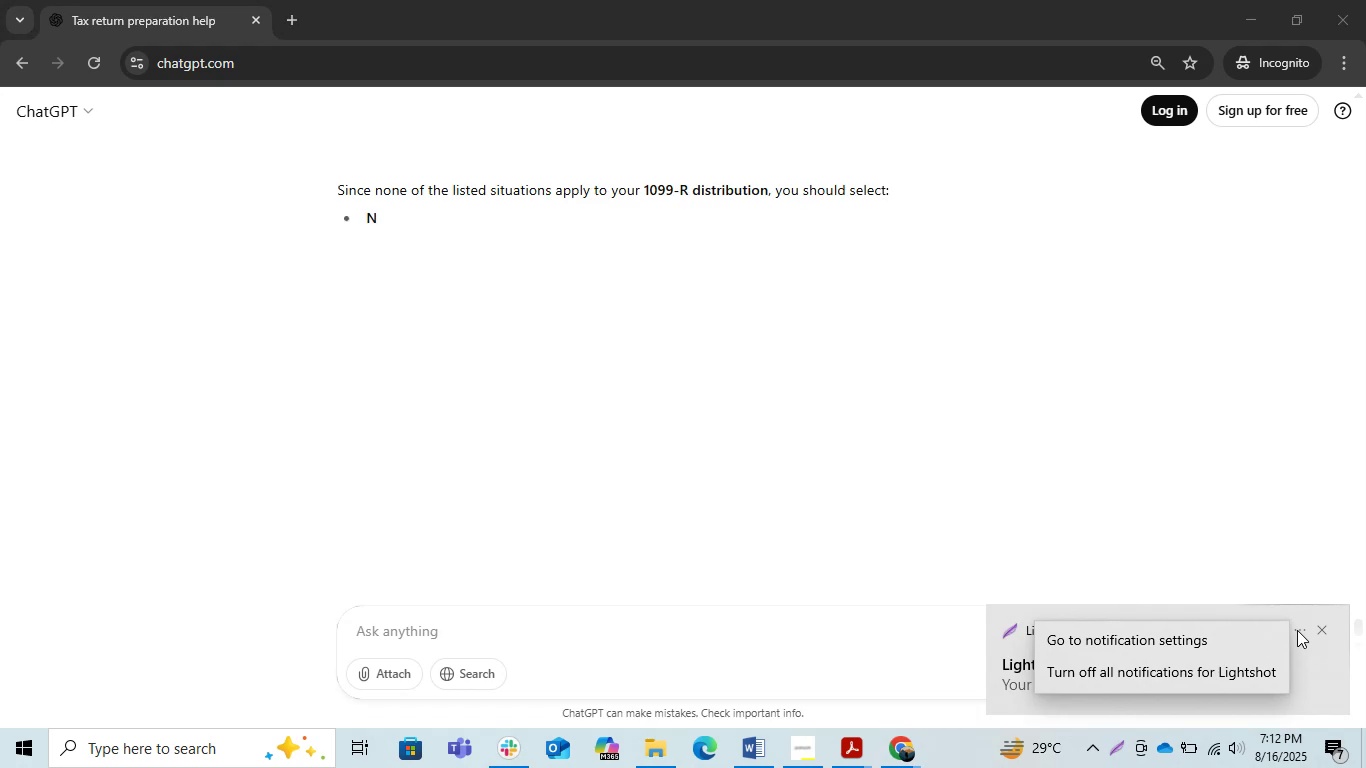 
left_click([1202, 663])
 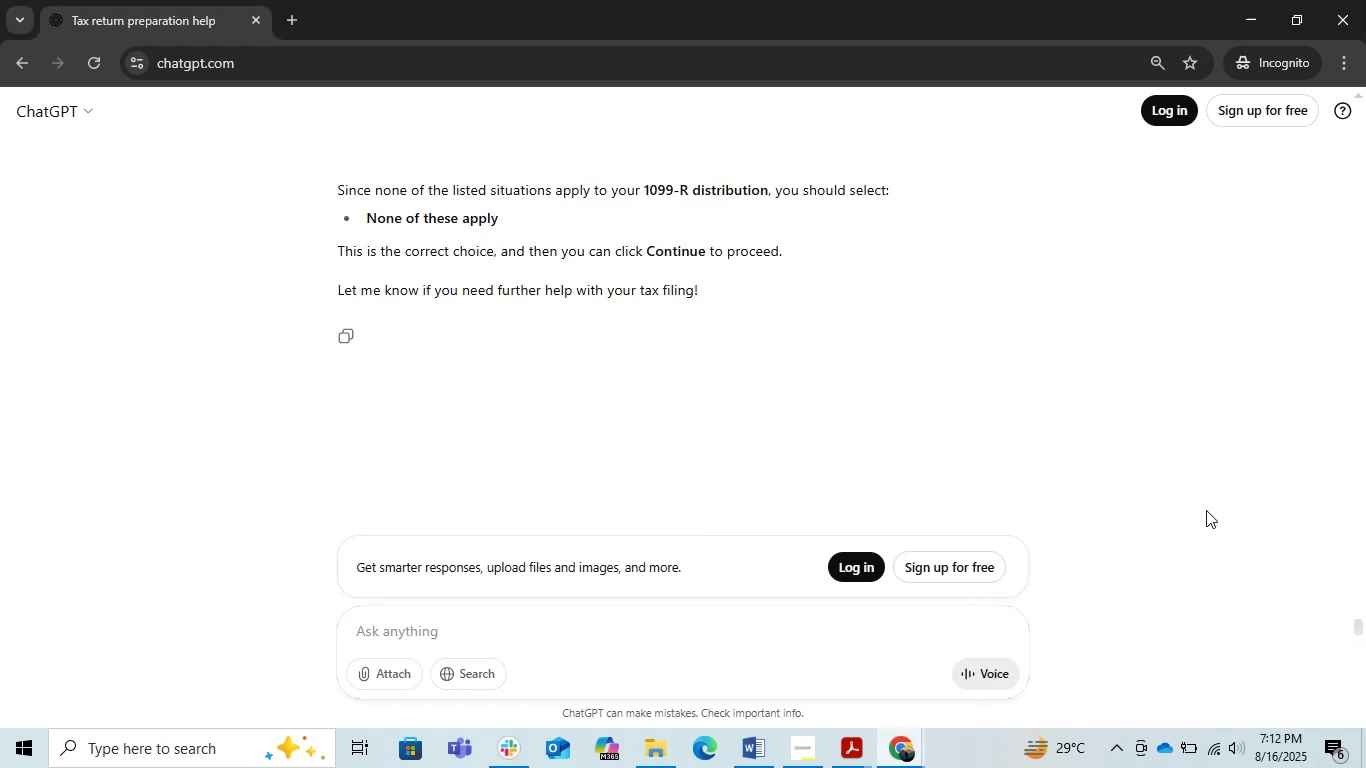 
key(PrintScreen)
 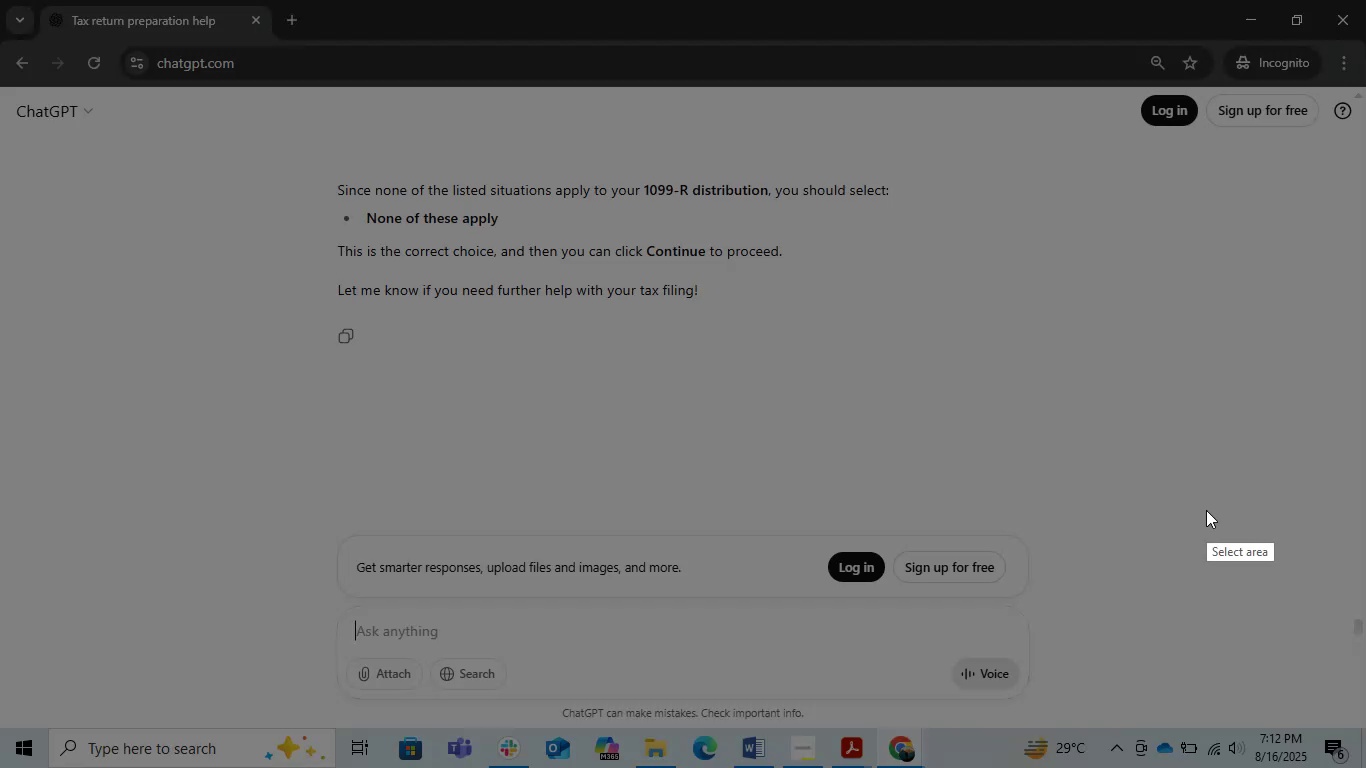 
key(Escape)
 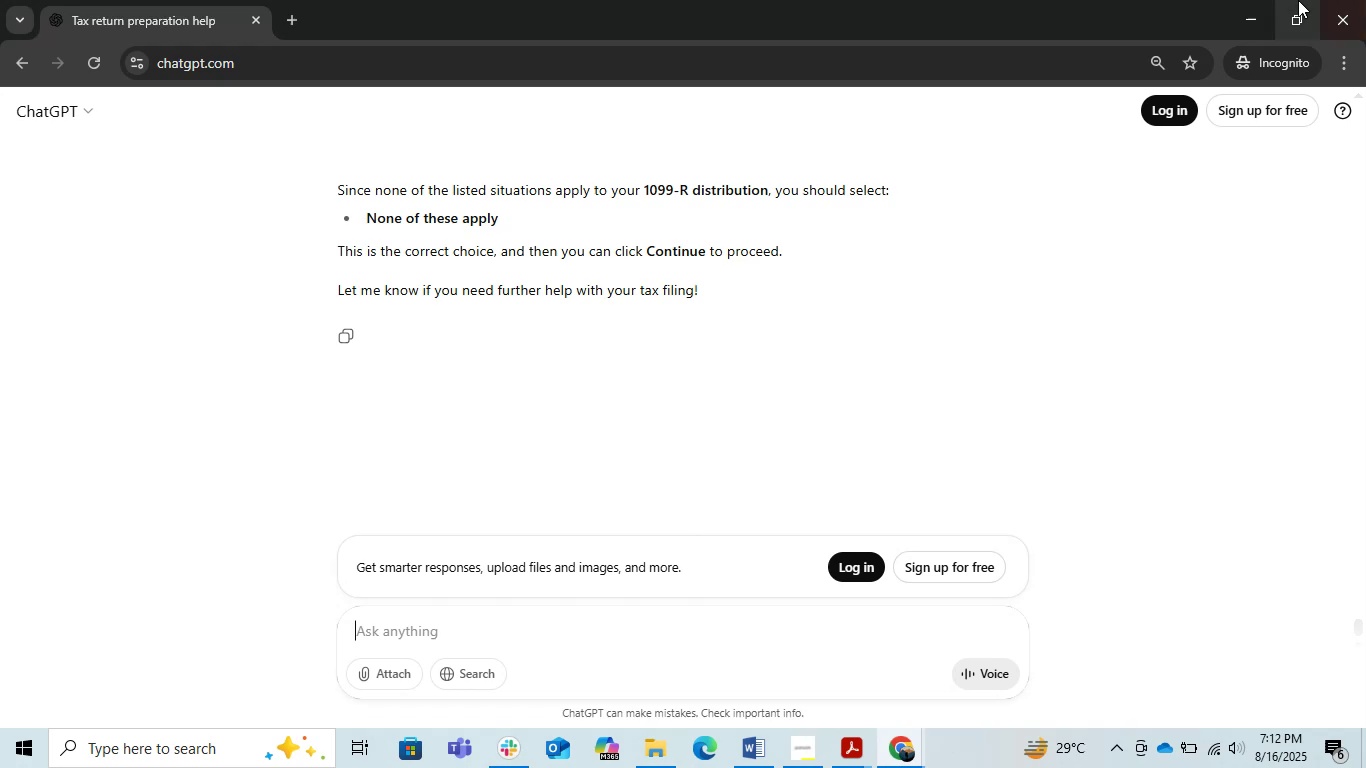 
left_click([1255, 0])
 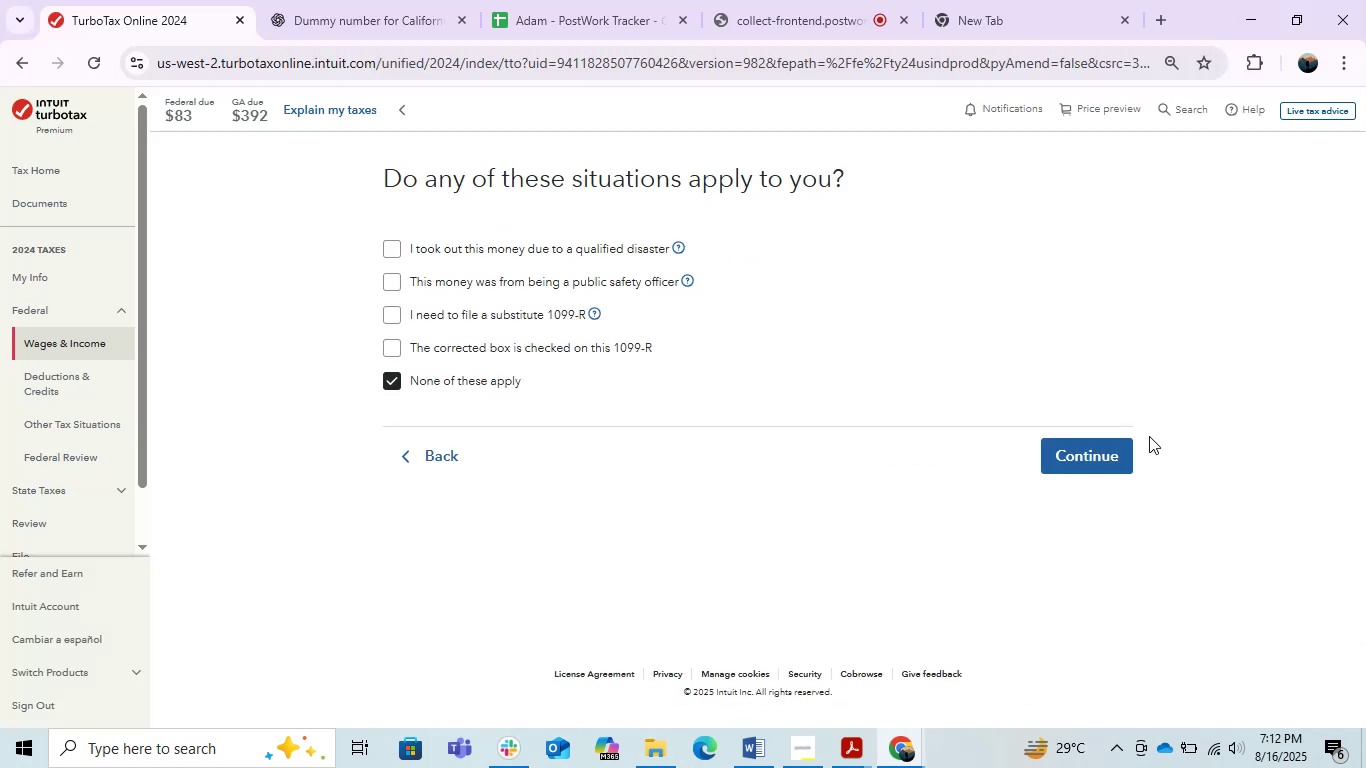 
left_click([1097, 440])
 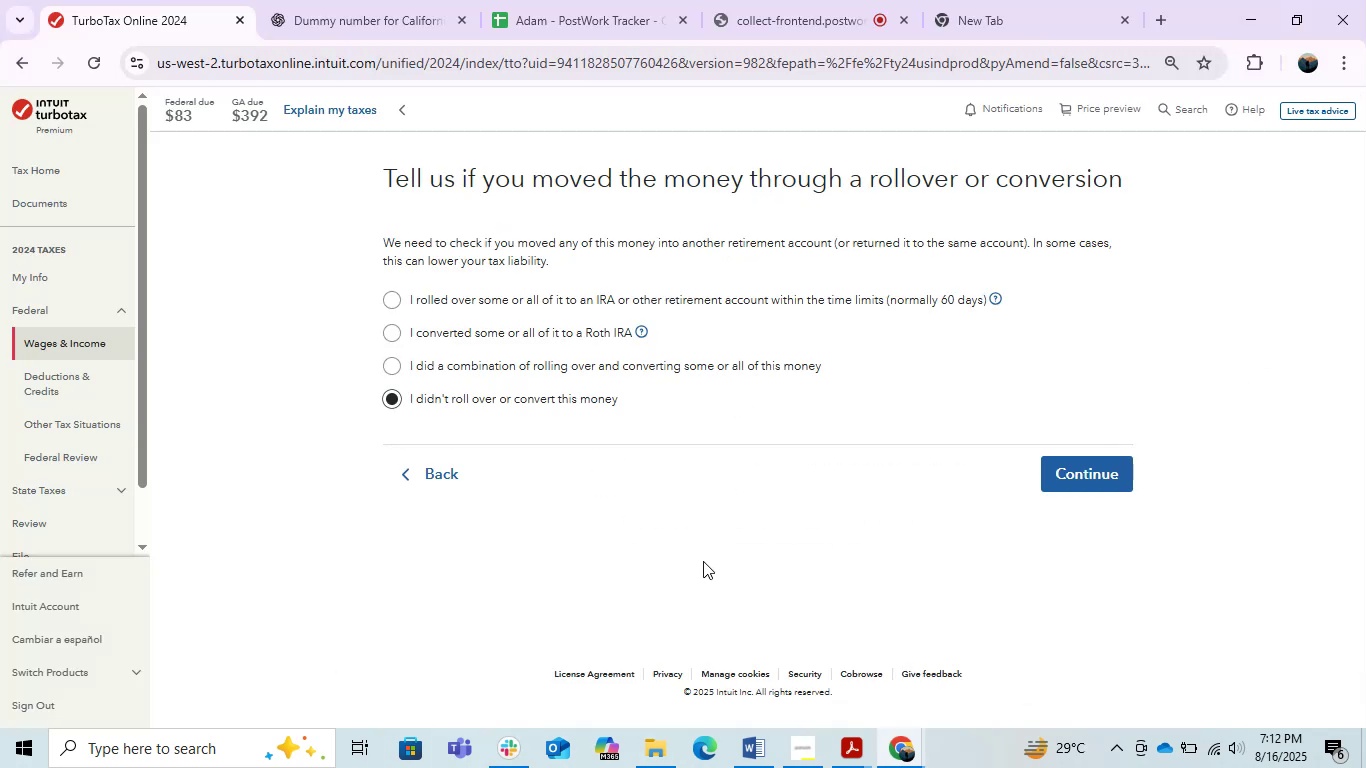 
left_click([398, 356])
 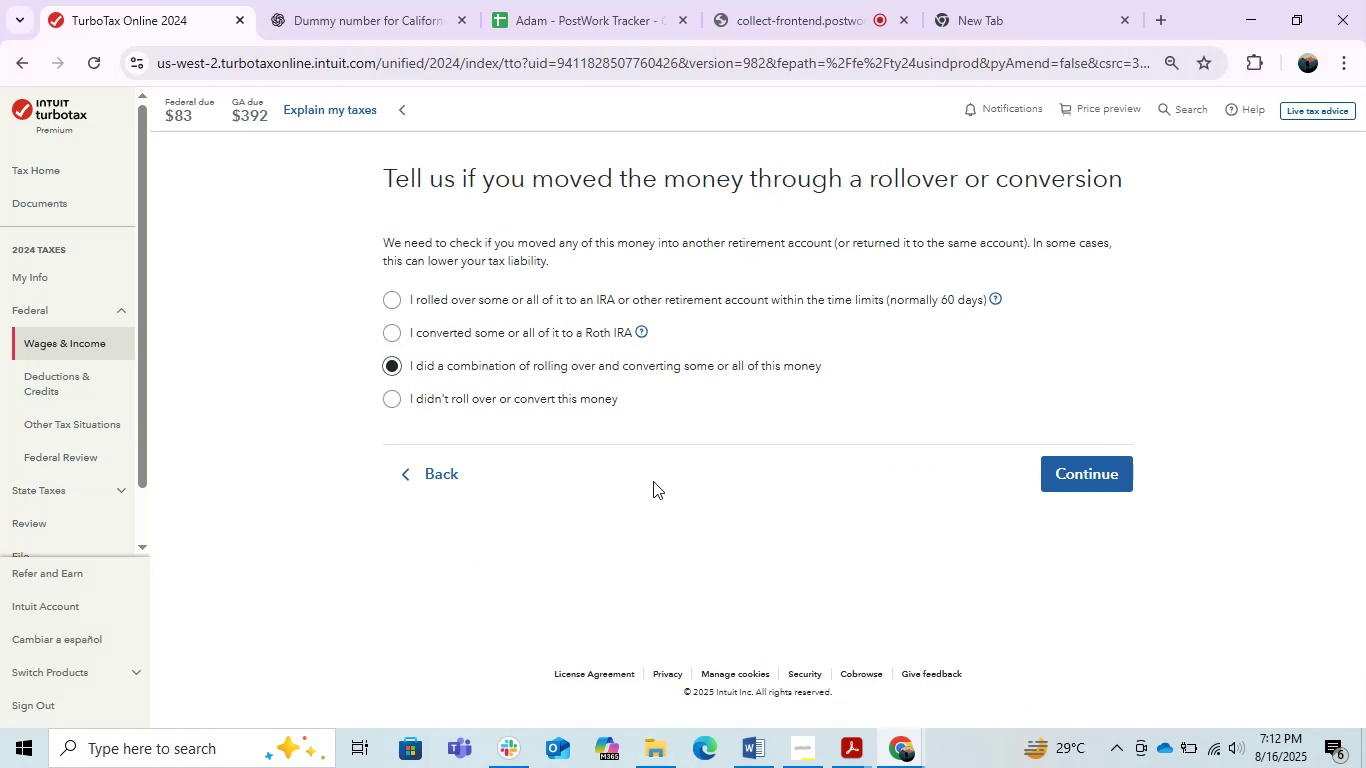 
key(PrintScreen)
 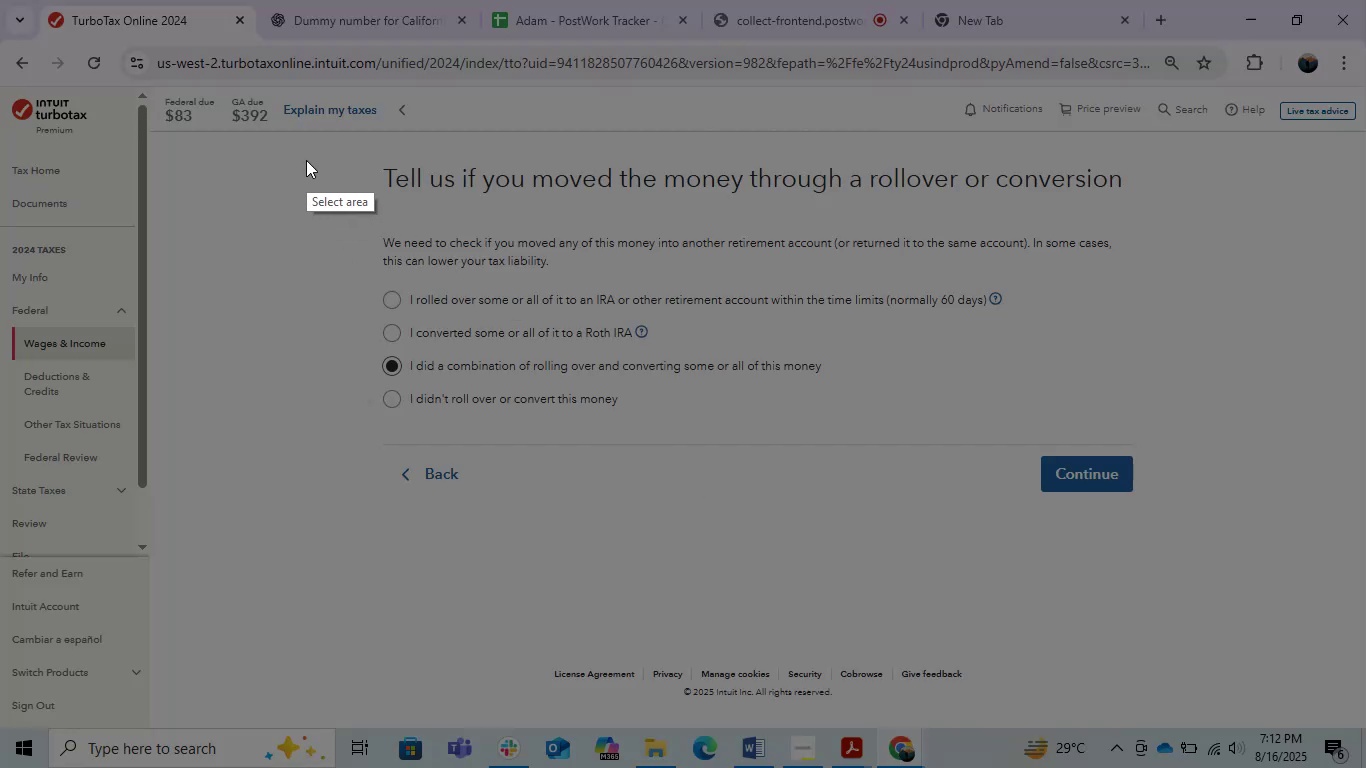 
left_click_drag(start_coordinate=[342, 139], to_coordinate=[1244, 588])
 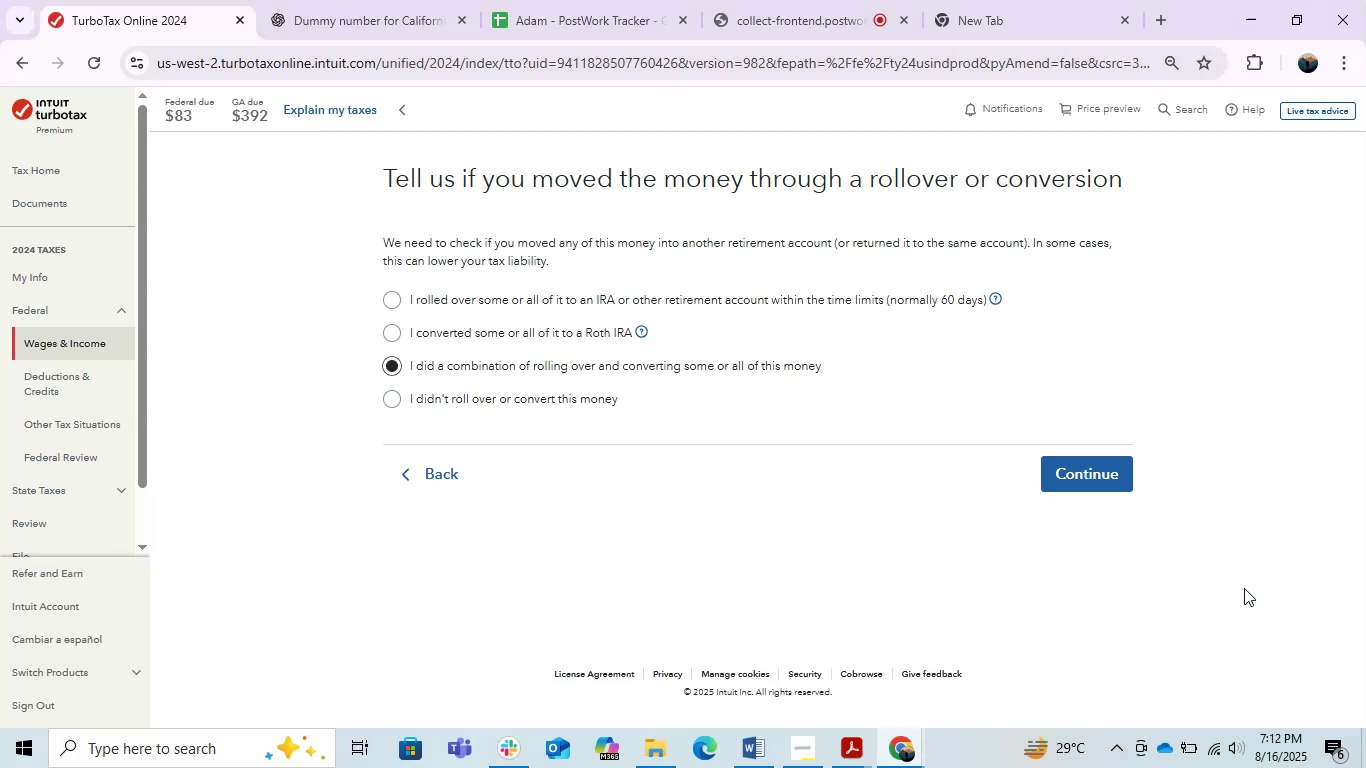 
key(Control+C)
 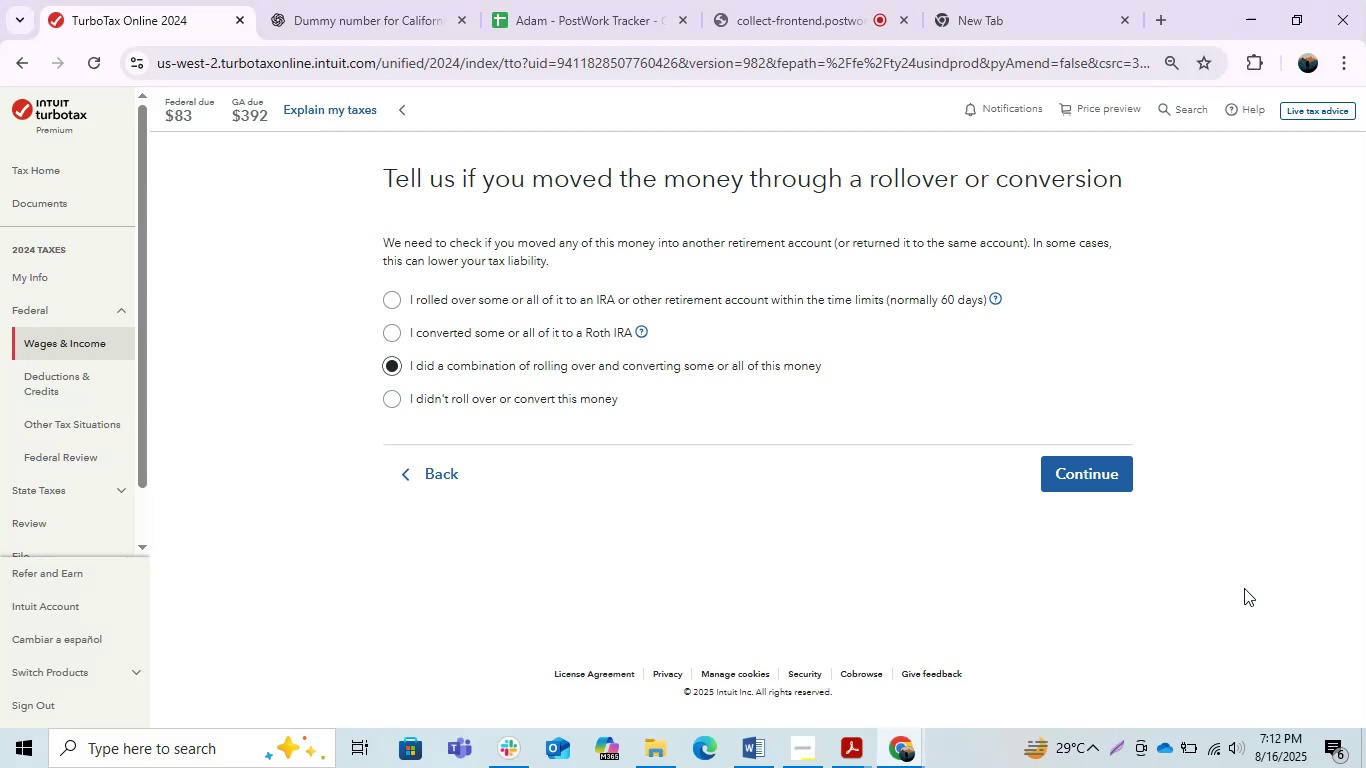 
key(Alt+AltLeft)
 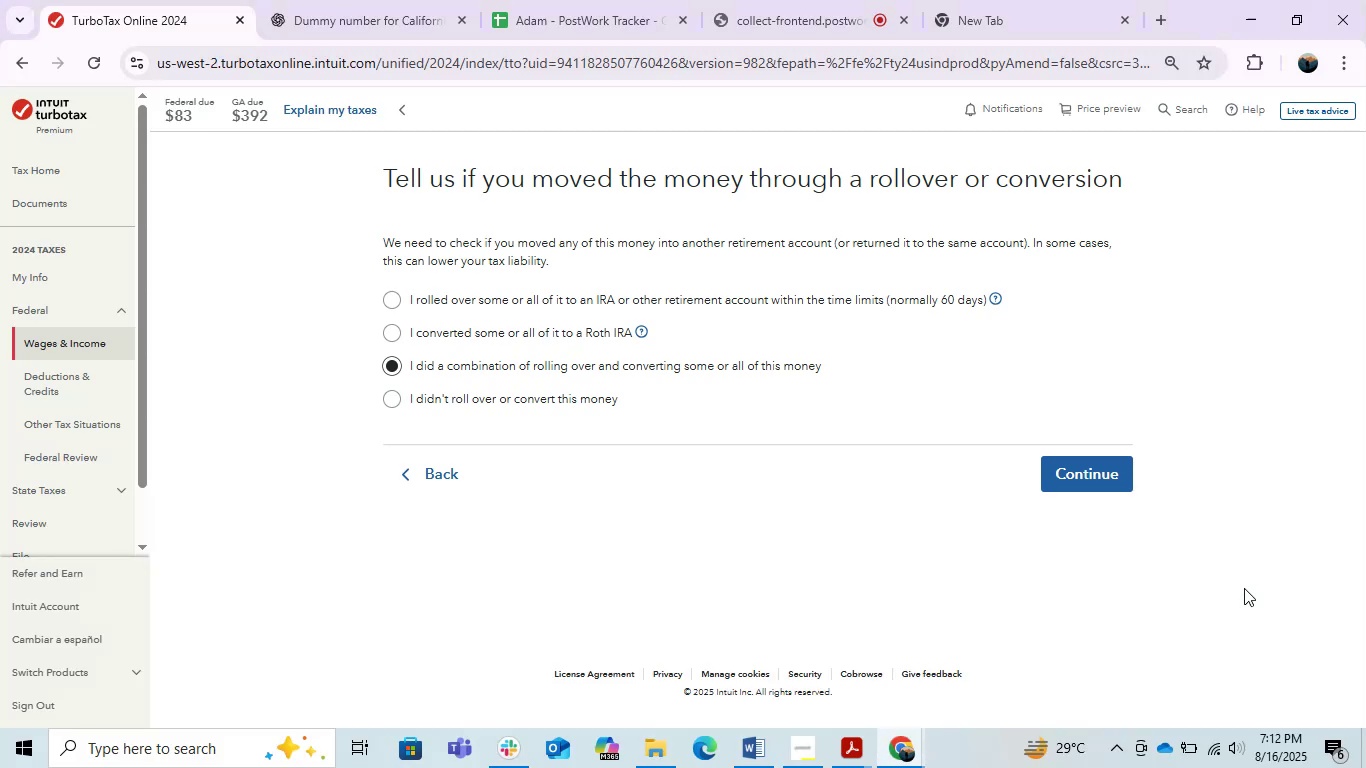 
key(Alt+Tab)
 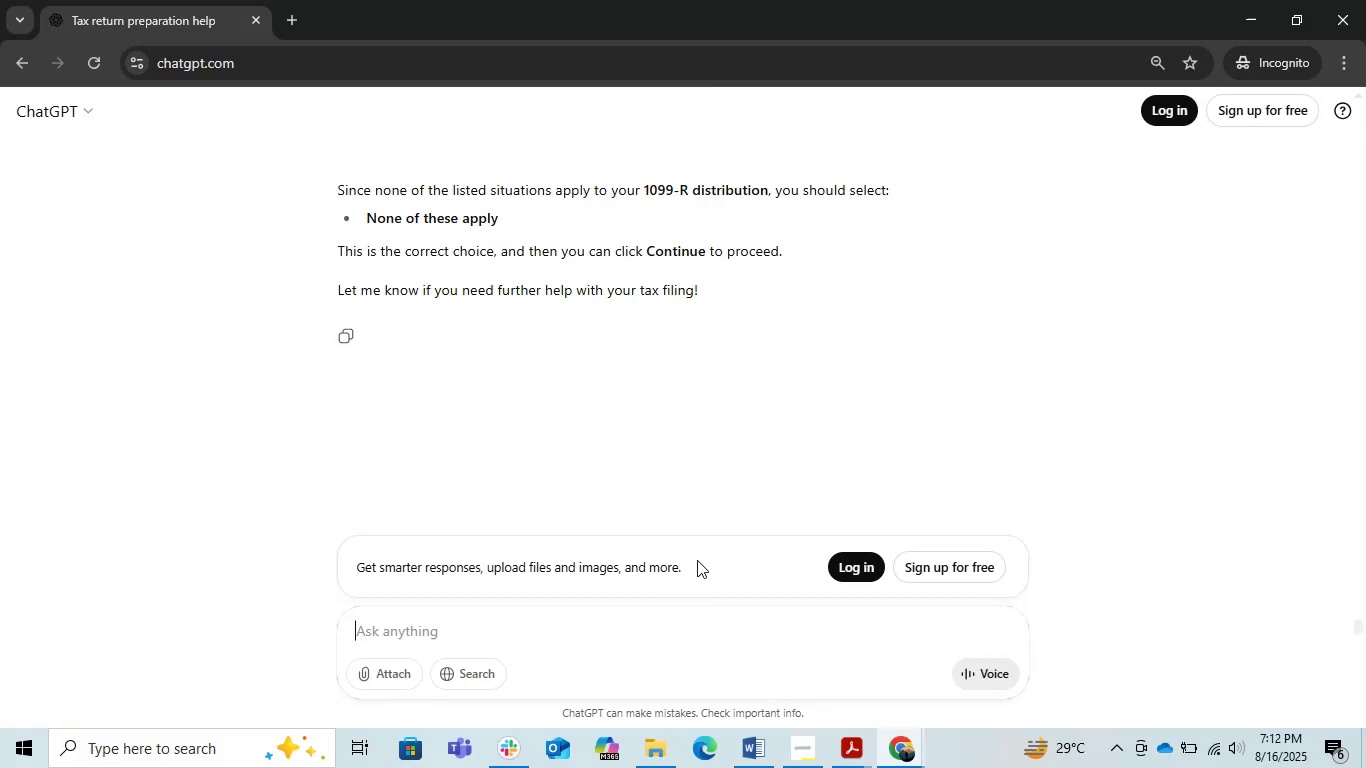 
key(Control+V)
 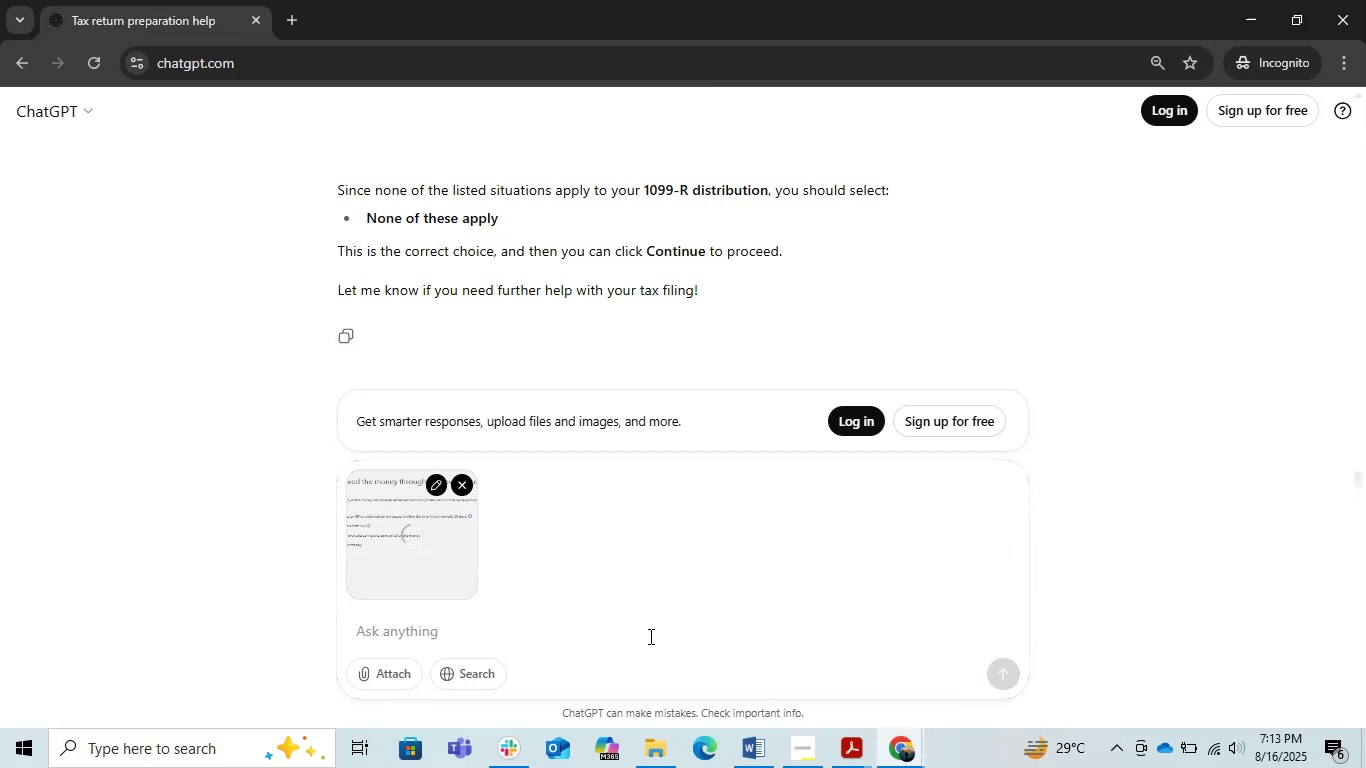 
type(telll )
key(Backspace)
key(Backspace)
type( me correct)
 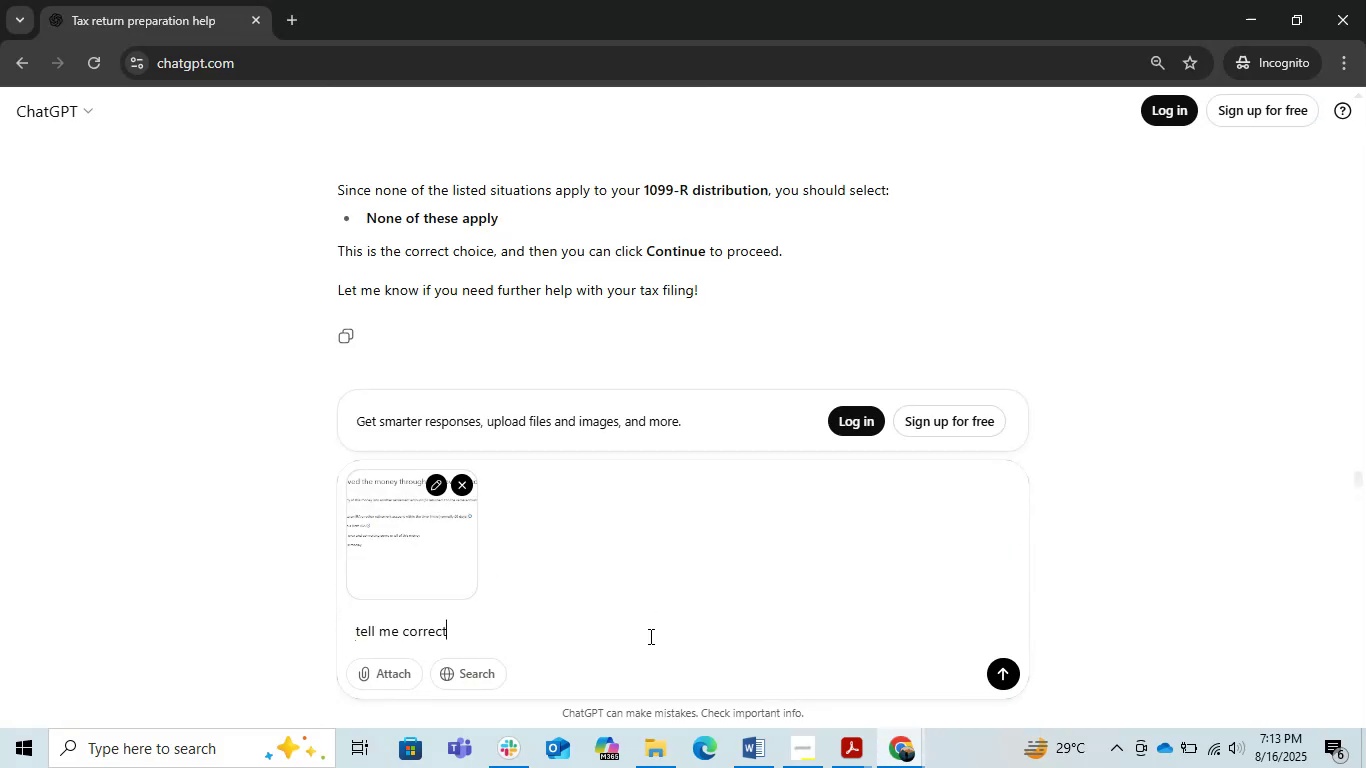 
key(Enter)
 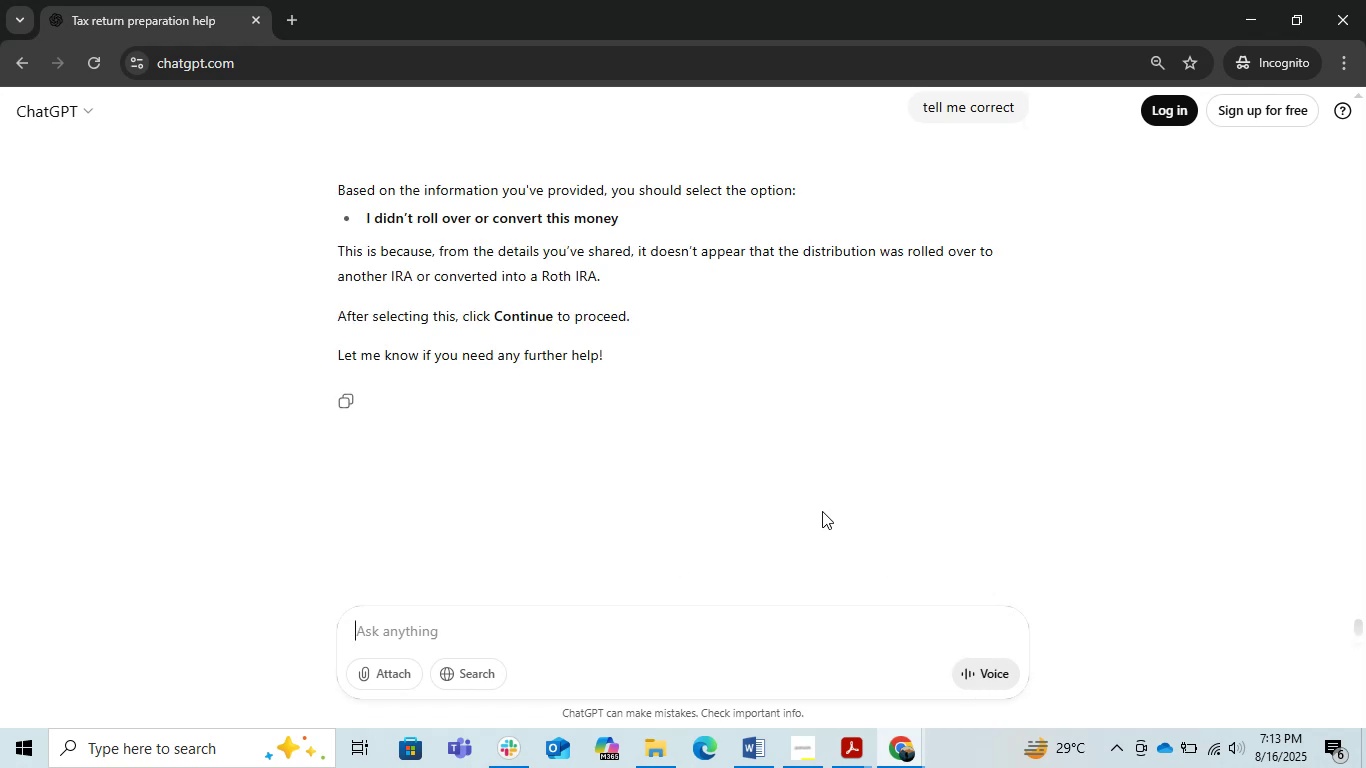 
wait(13.49)
 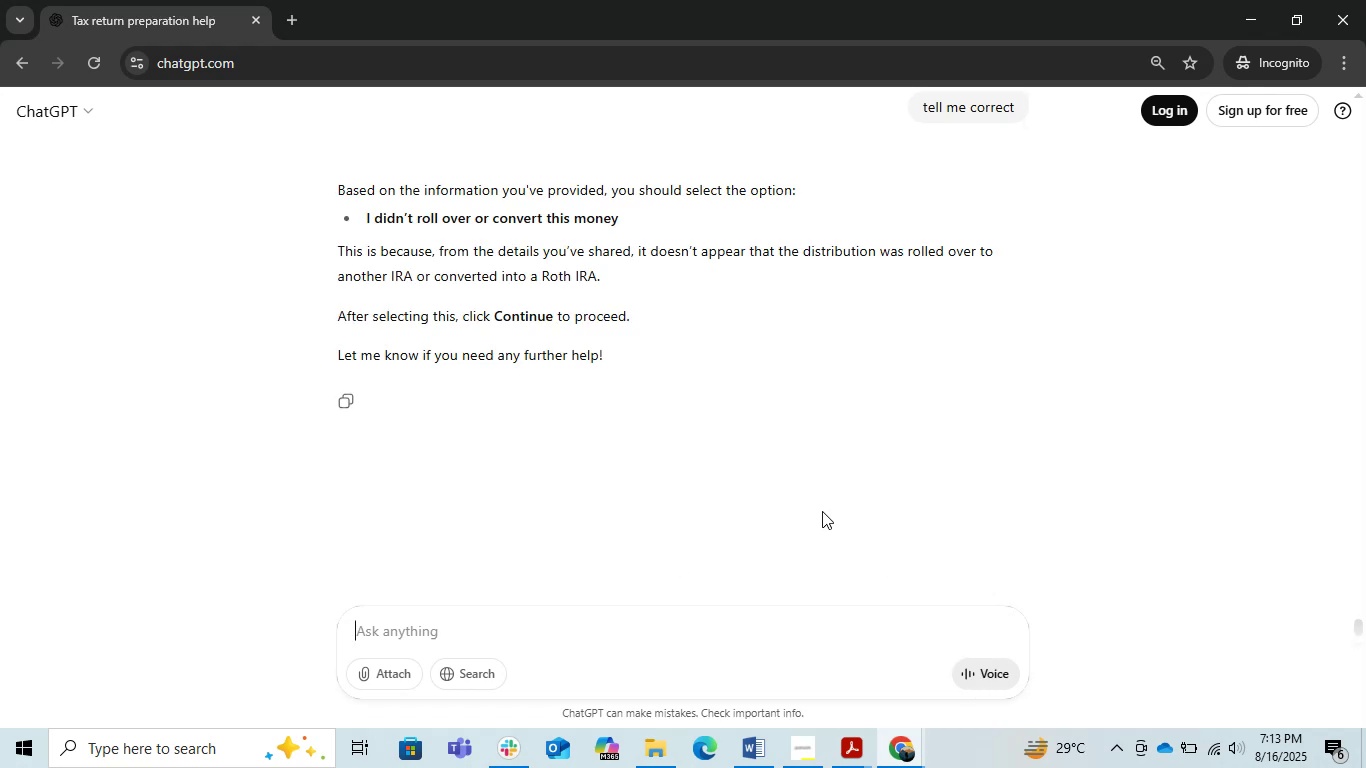 
left_click([1243, 18])
 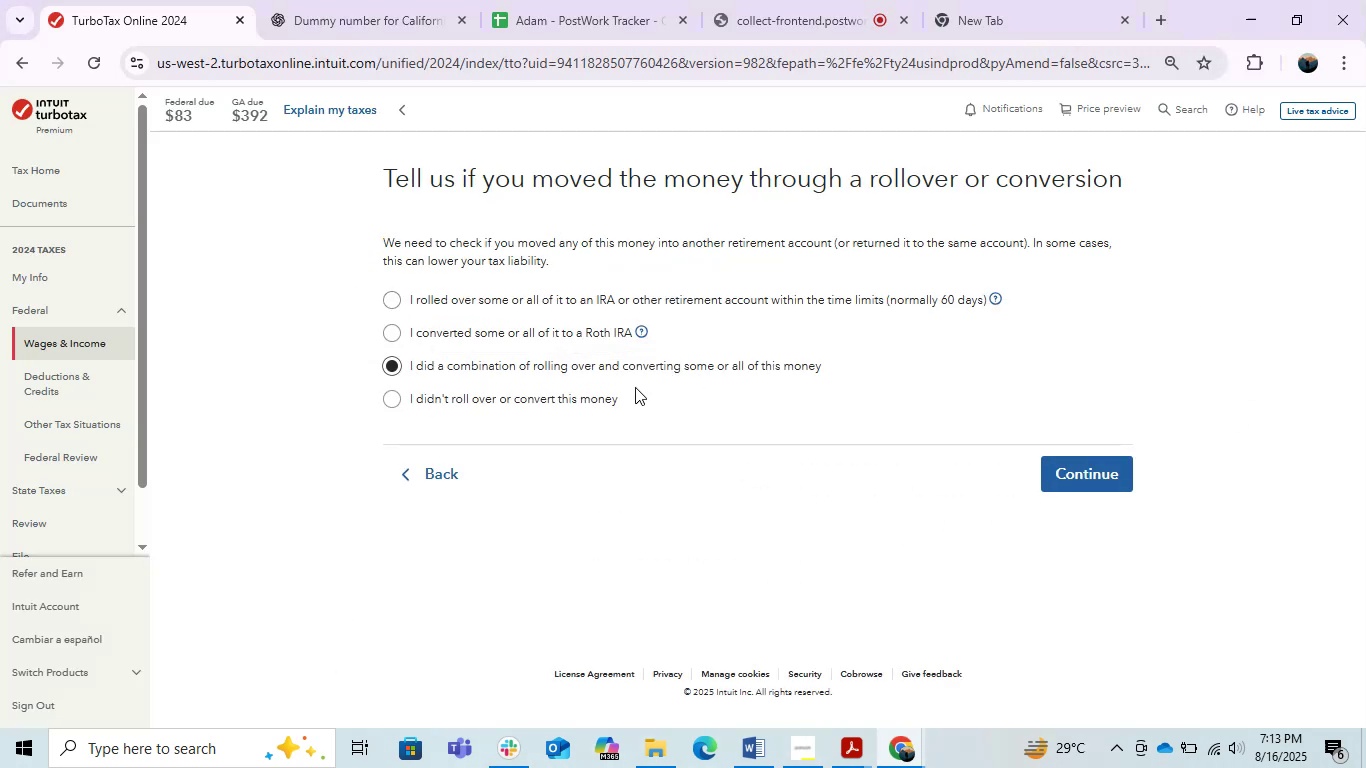 
left_click([584, 406])
 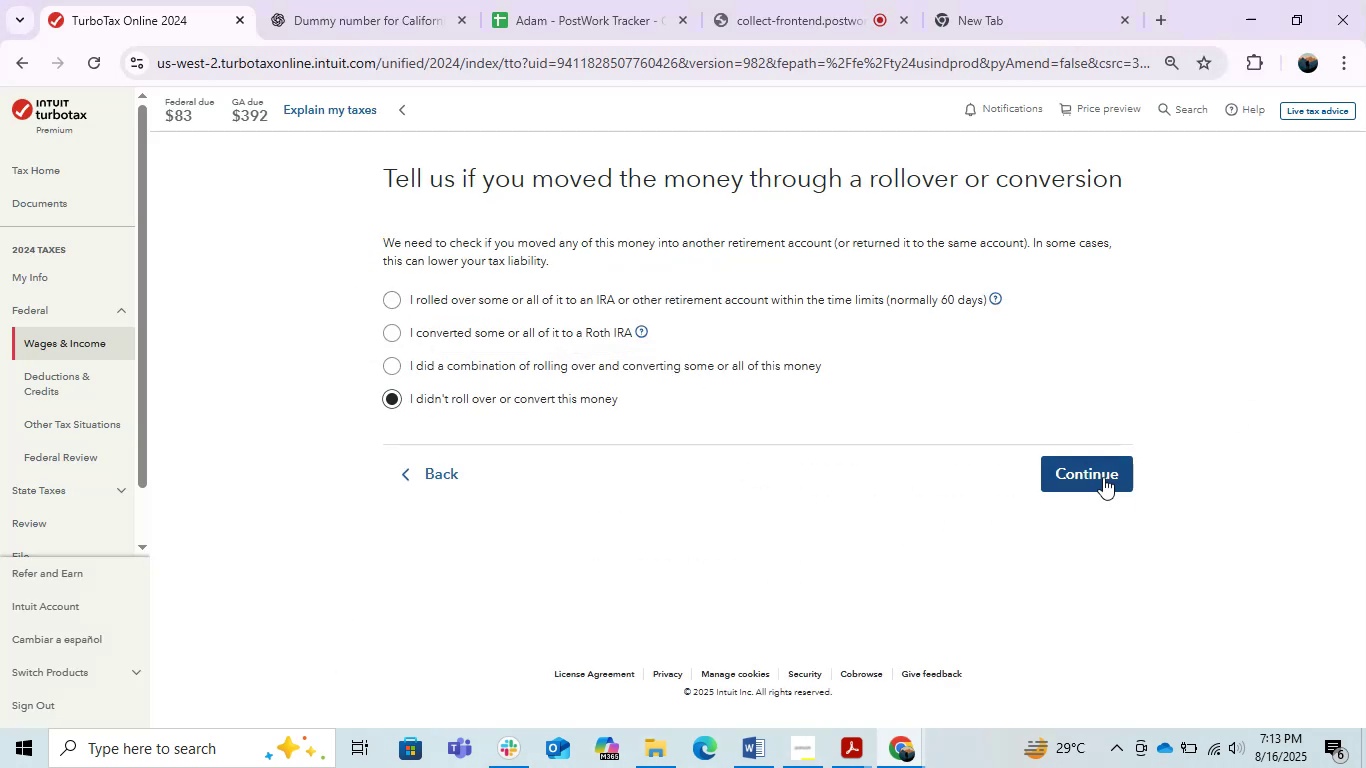 
left_click([1086, 473])
 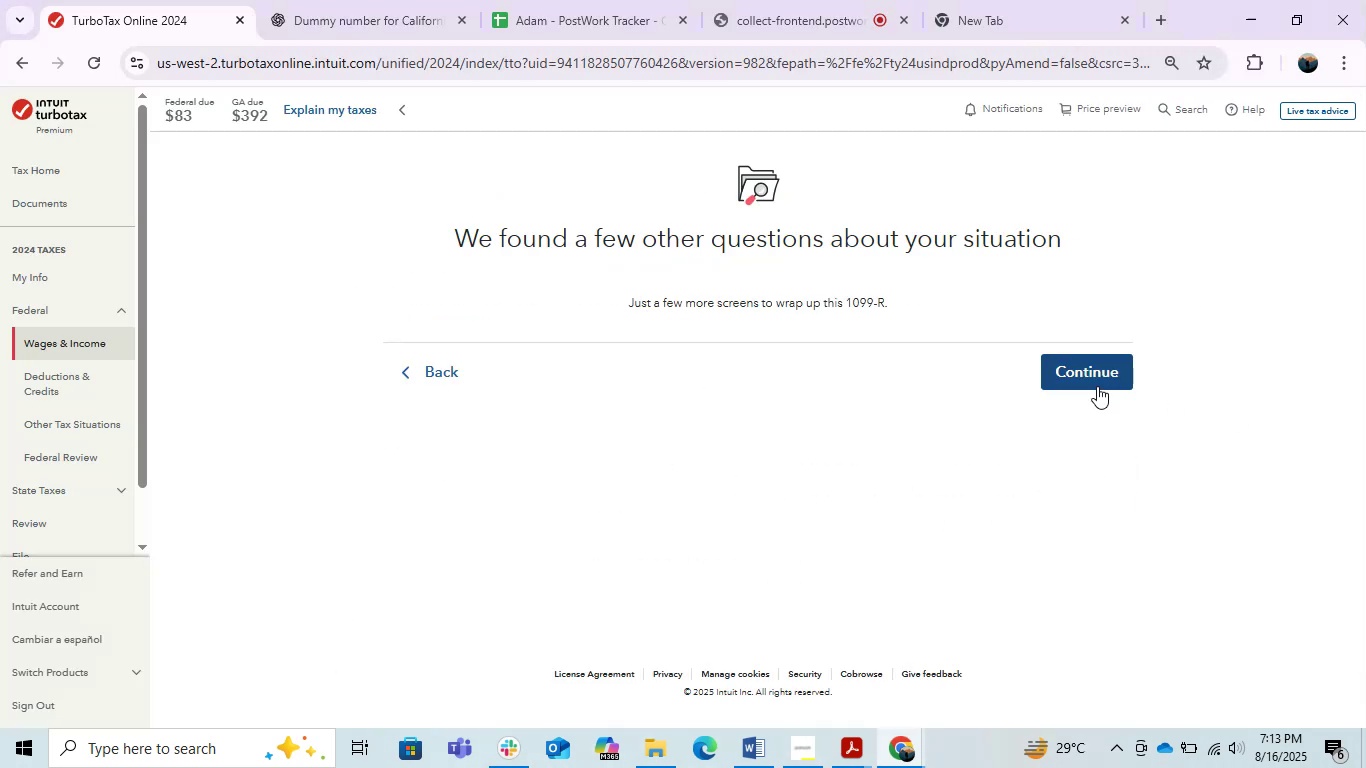 
wait(5.14)
 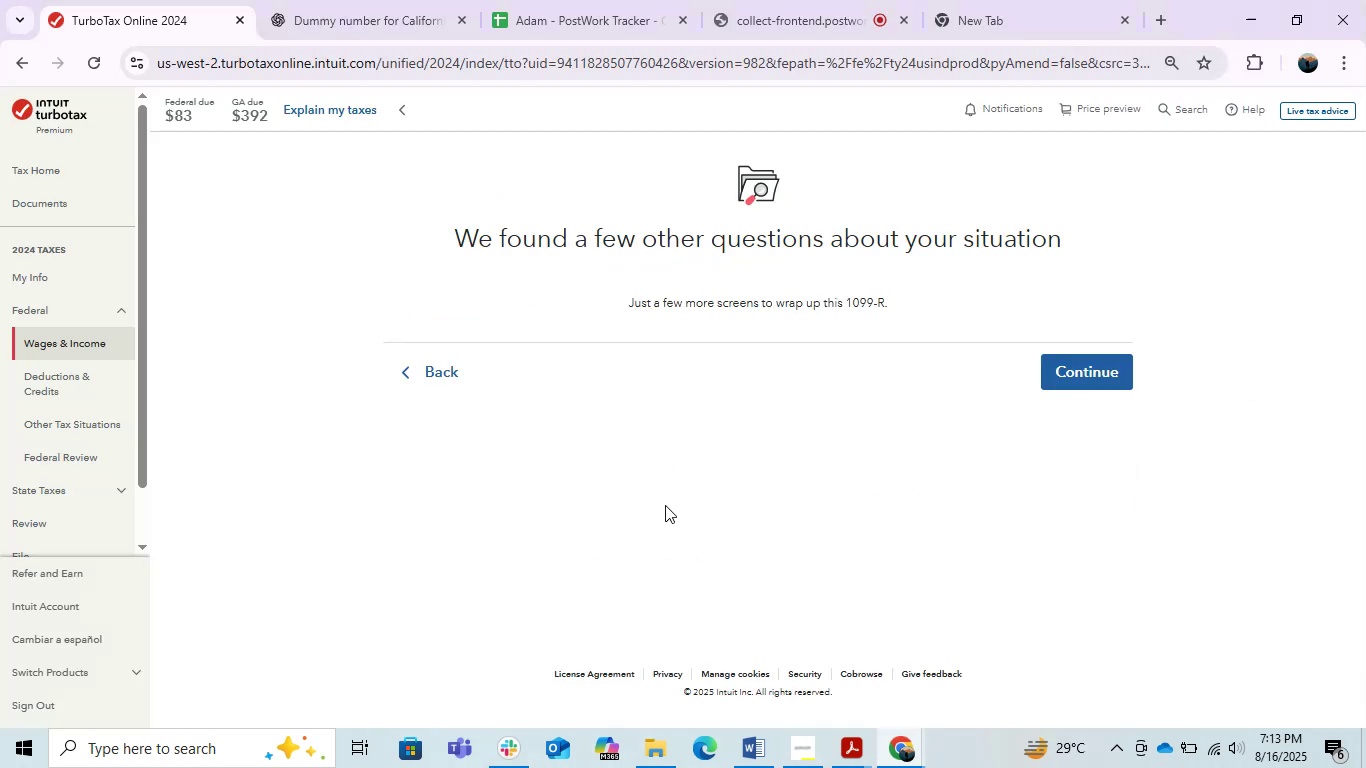 
left_click([1091, 373])
 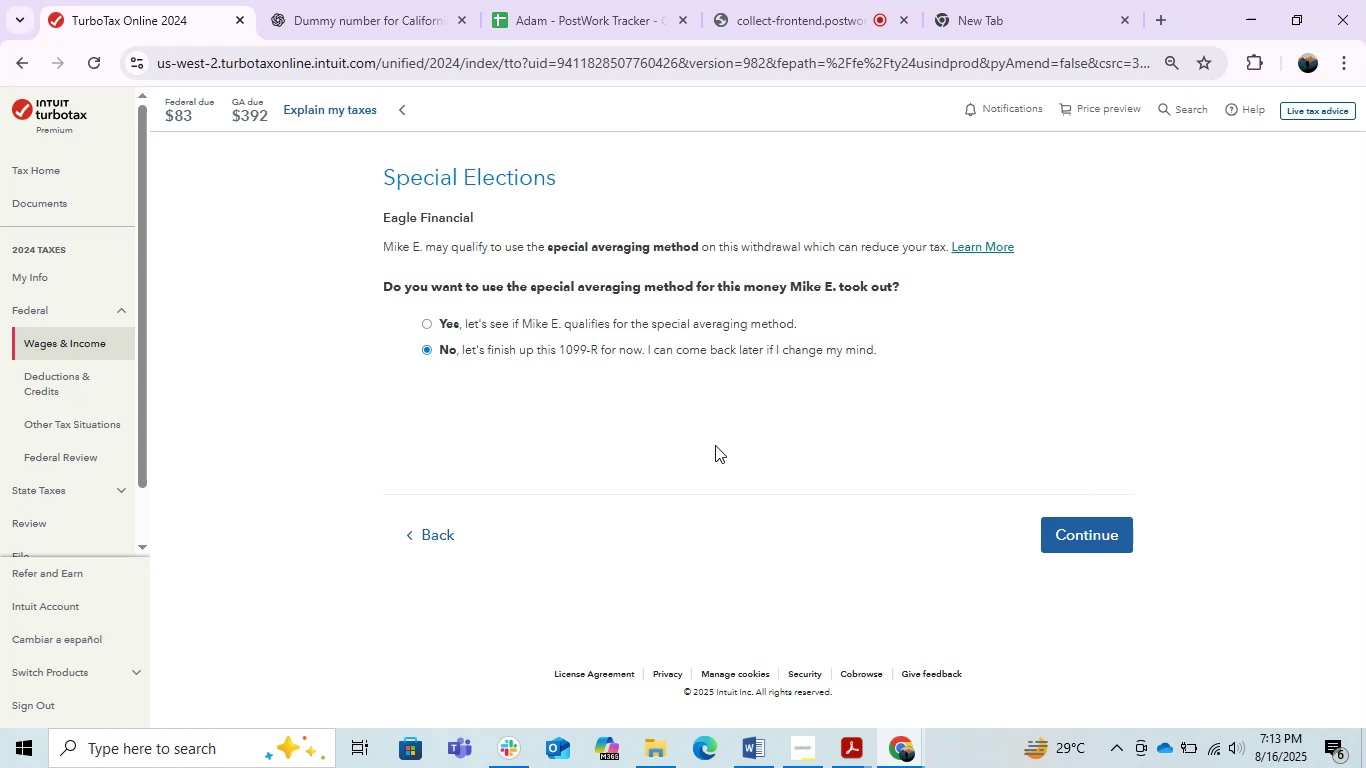 
left_click([536, 307])
 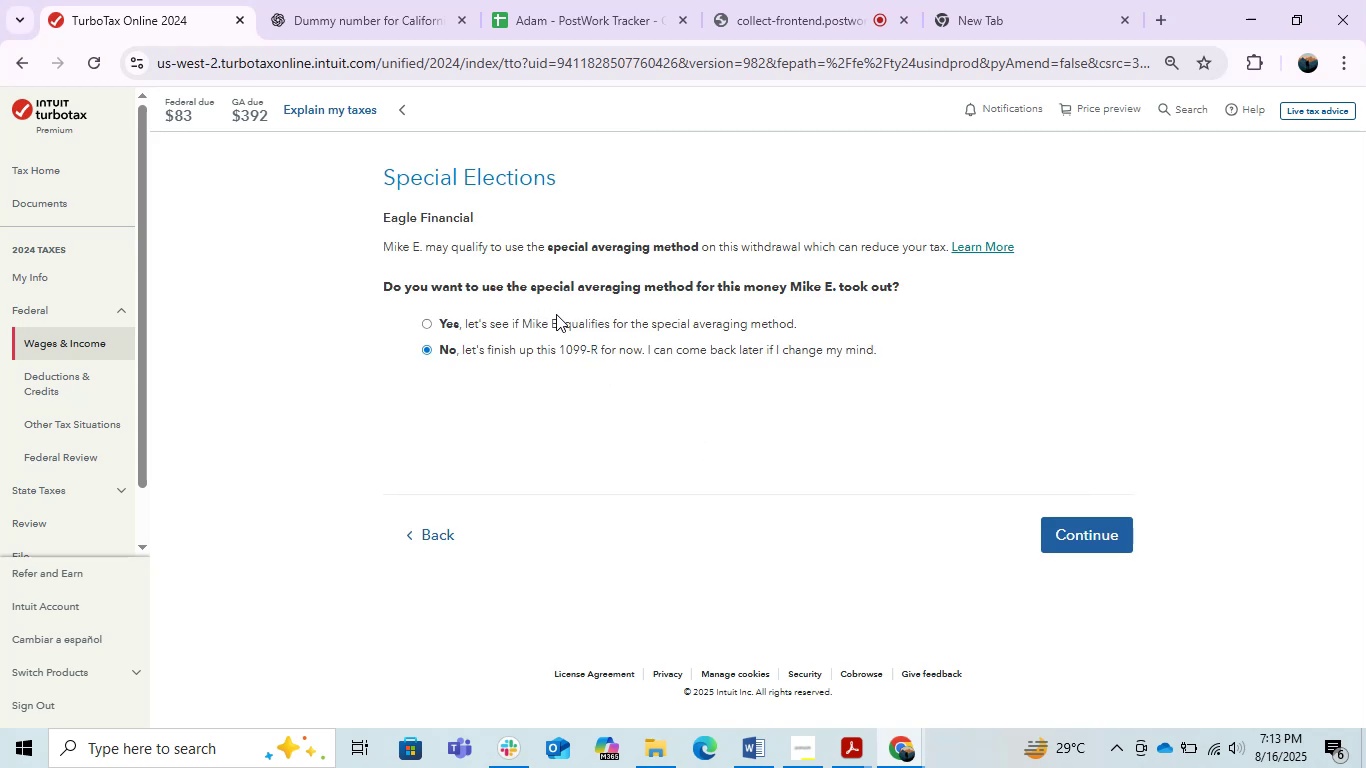 
left_click([556, 314])
 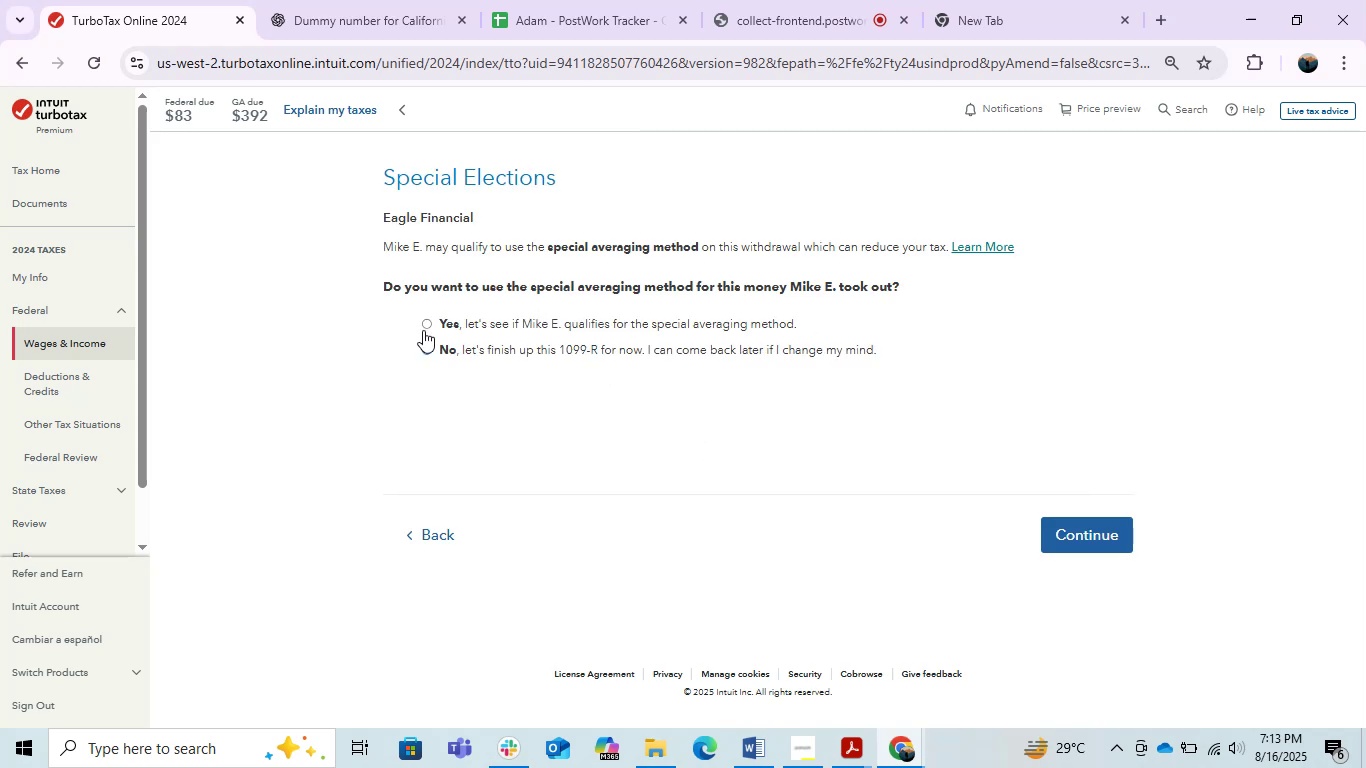 
left_click([427, 317])
 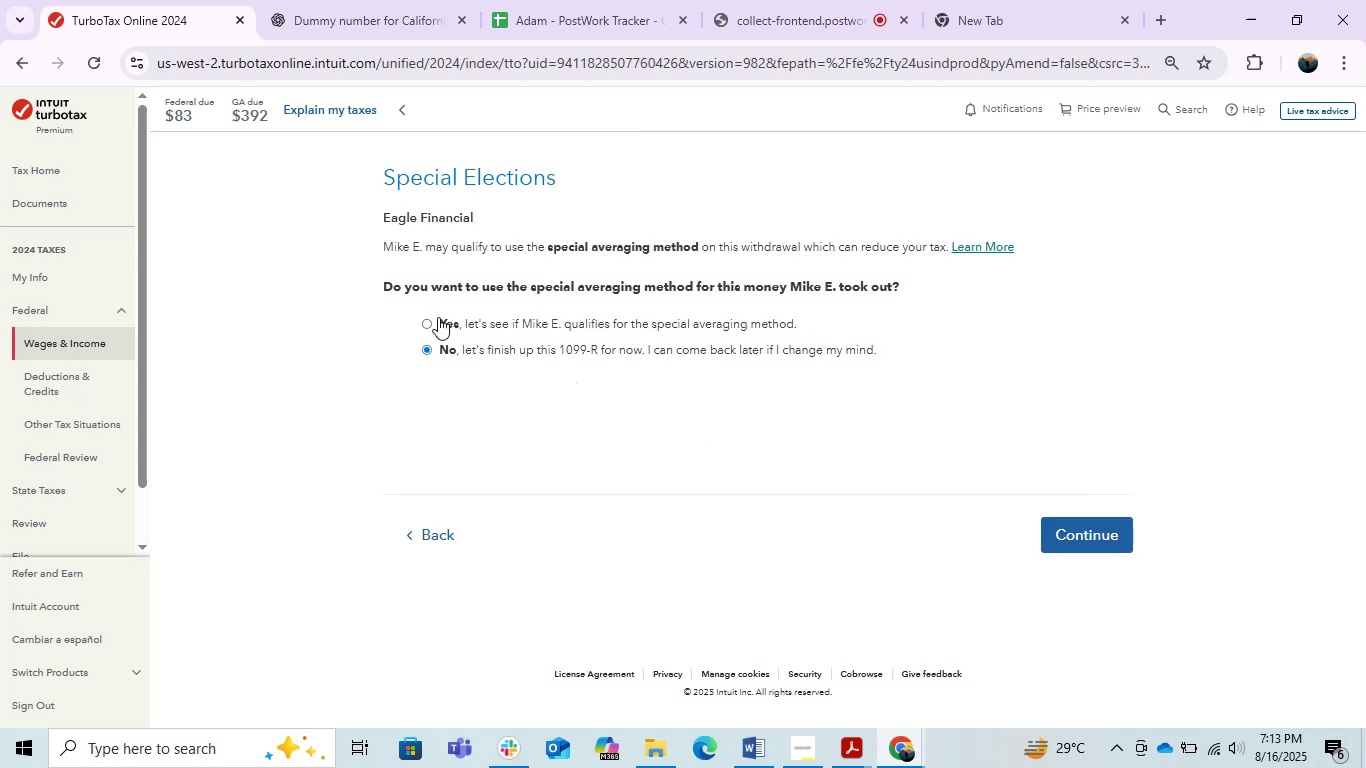 
left_click([422, 324])
 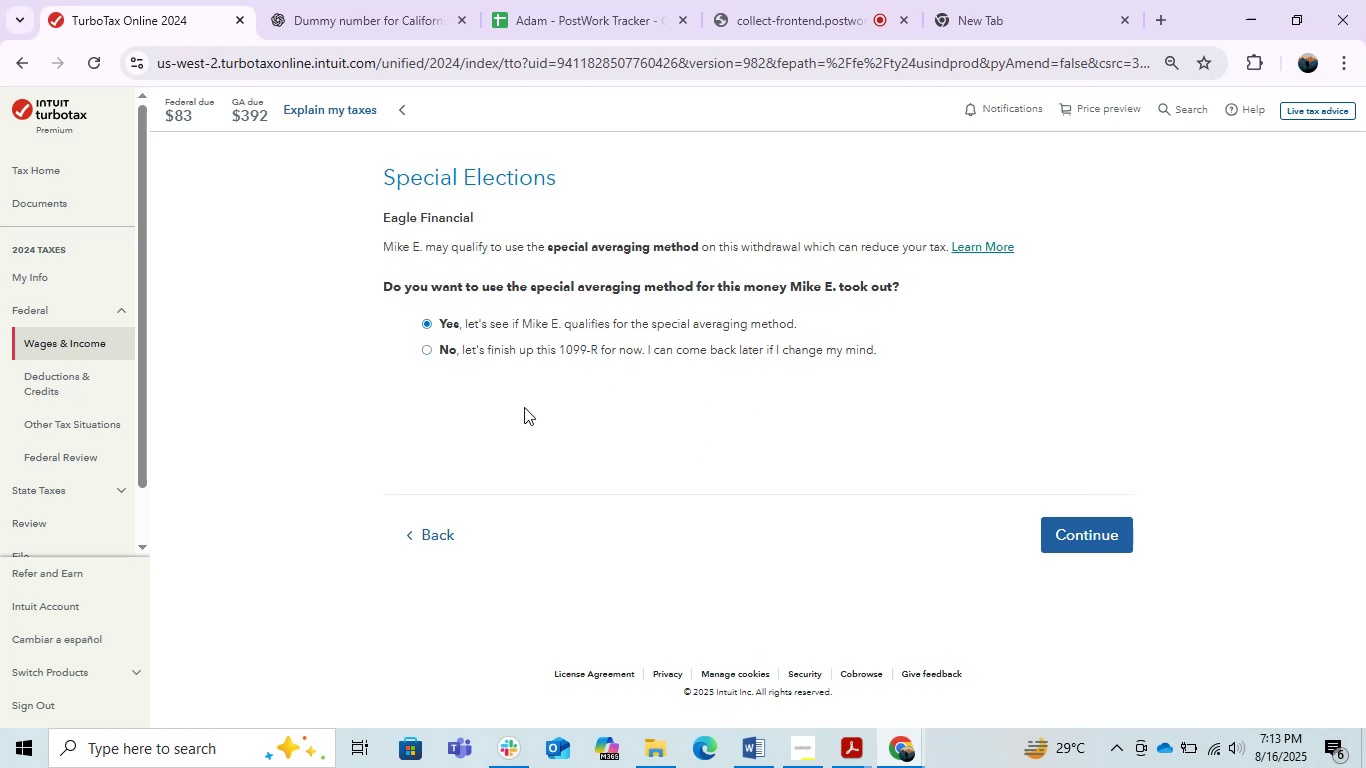 
key(PrintScreen)
 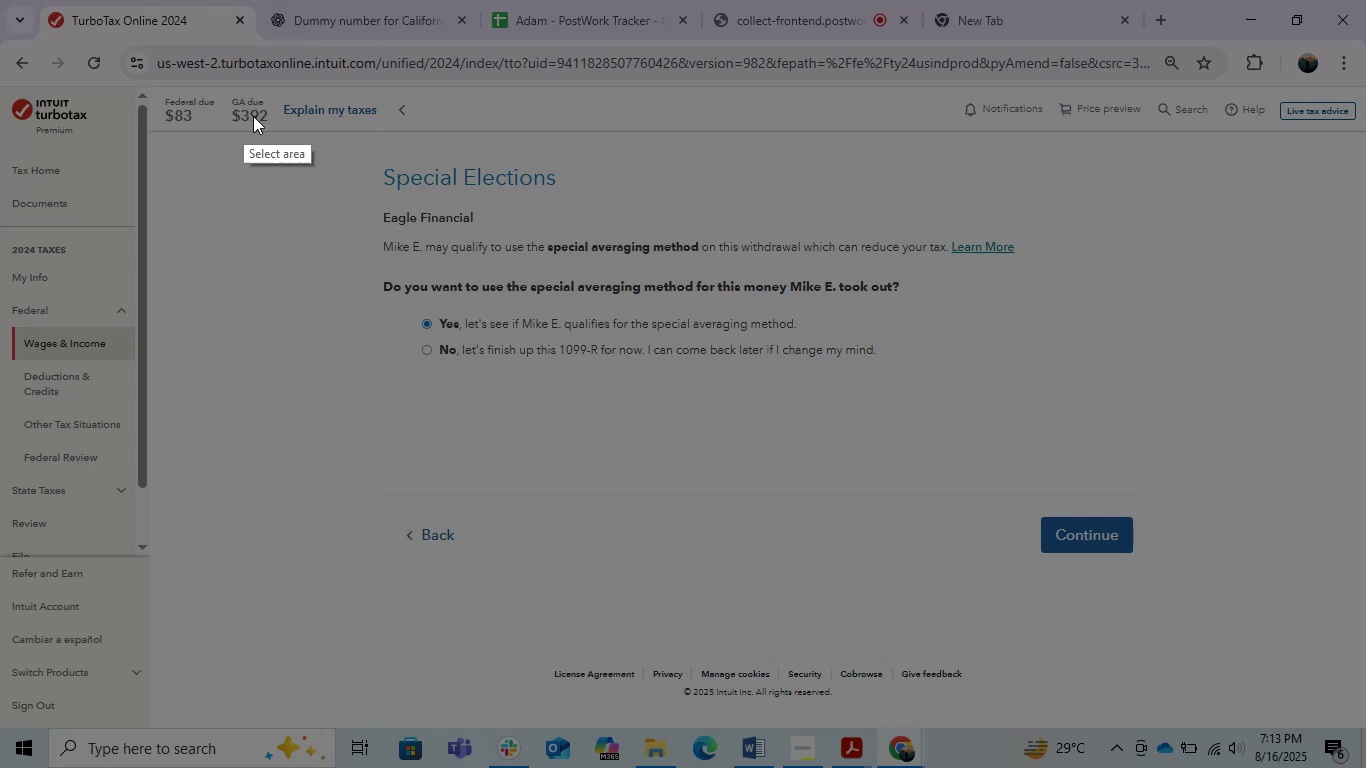 
left_click_drag(start_coordinate=[286, 134], to_coordinate=[1243, 455])
 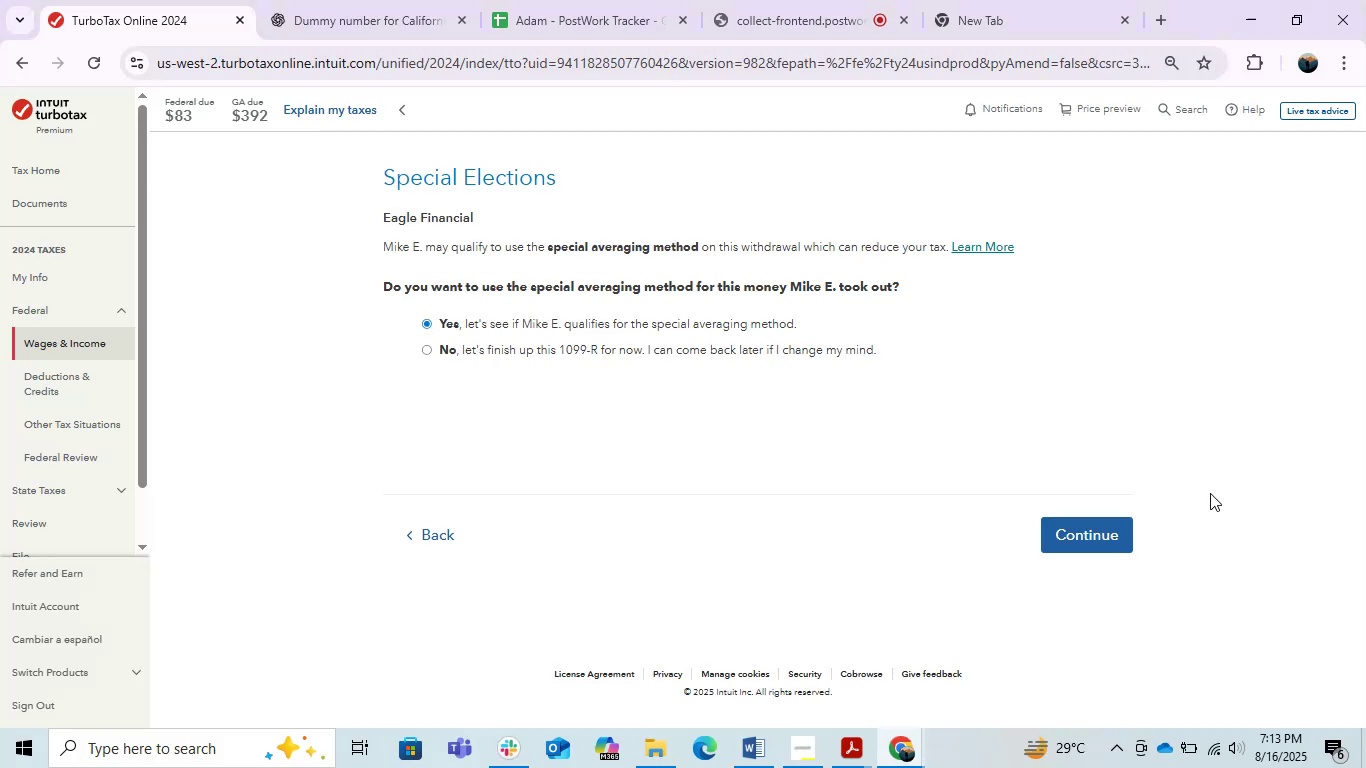 
key(Control+C)
 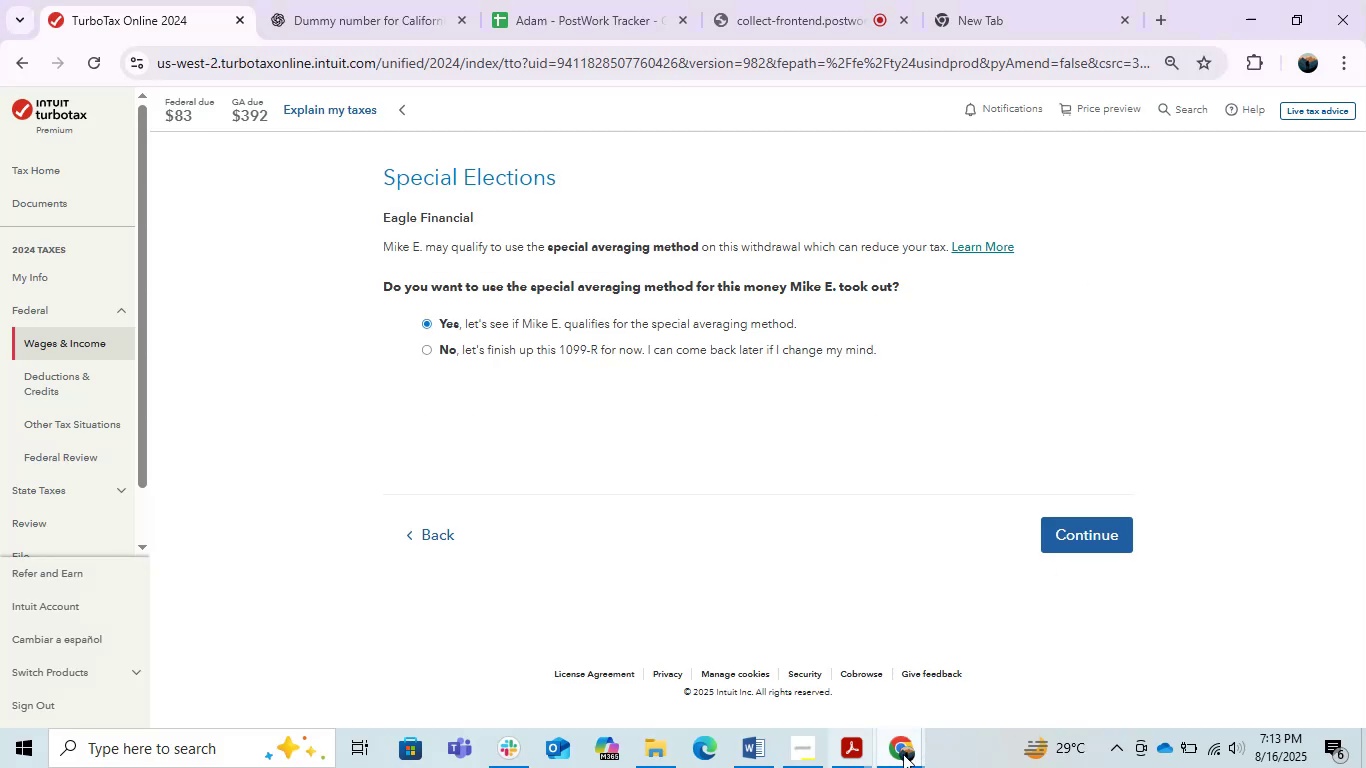 
left_click([905, 748])
 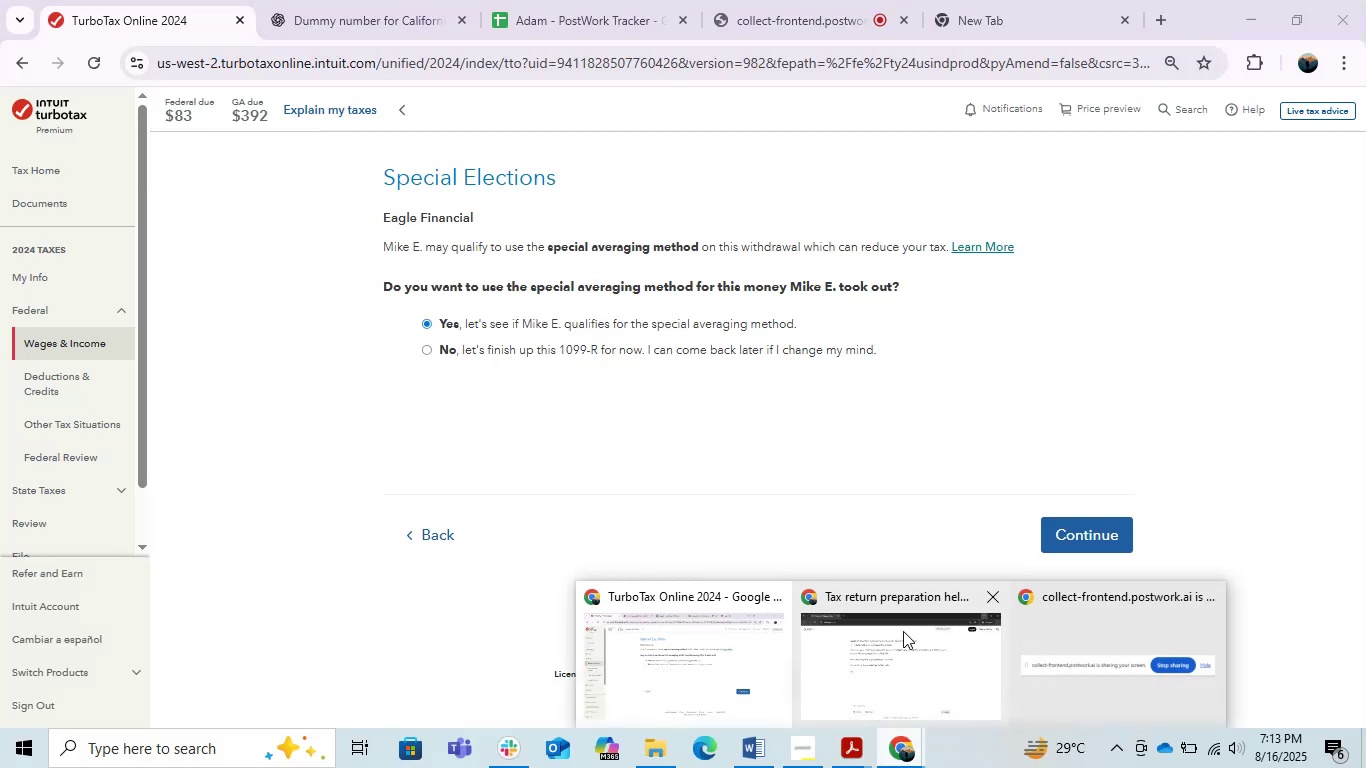 
double_click([903, 631])
 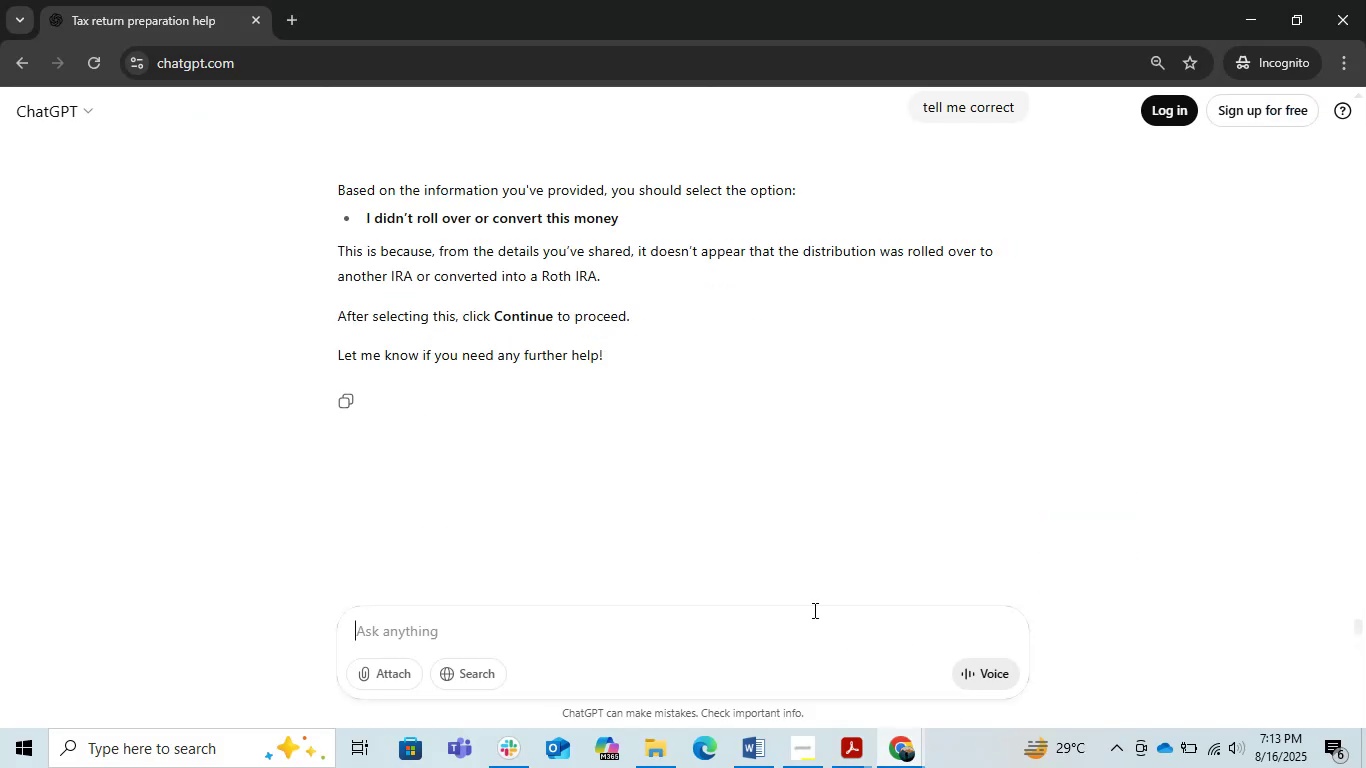 
key(Control+V)
 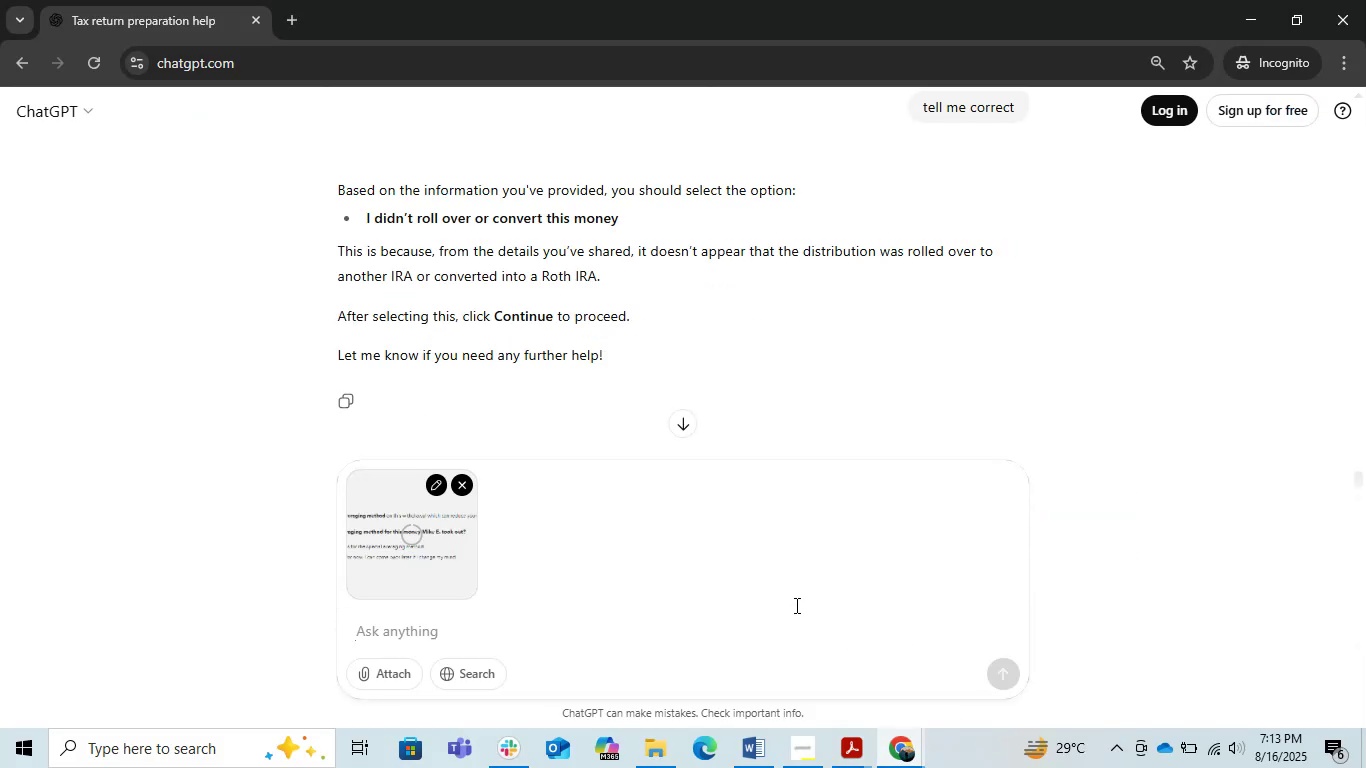 
key(Enter)
 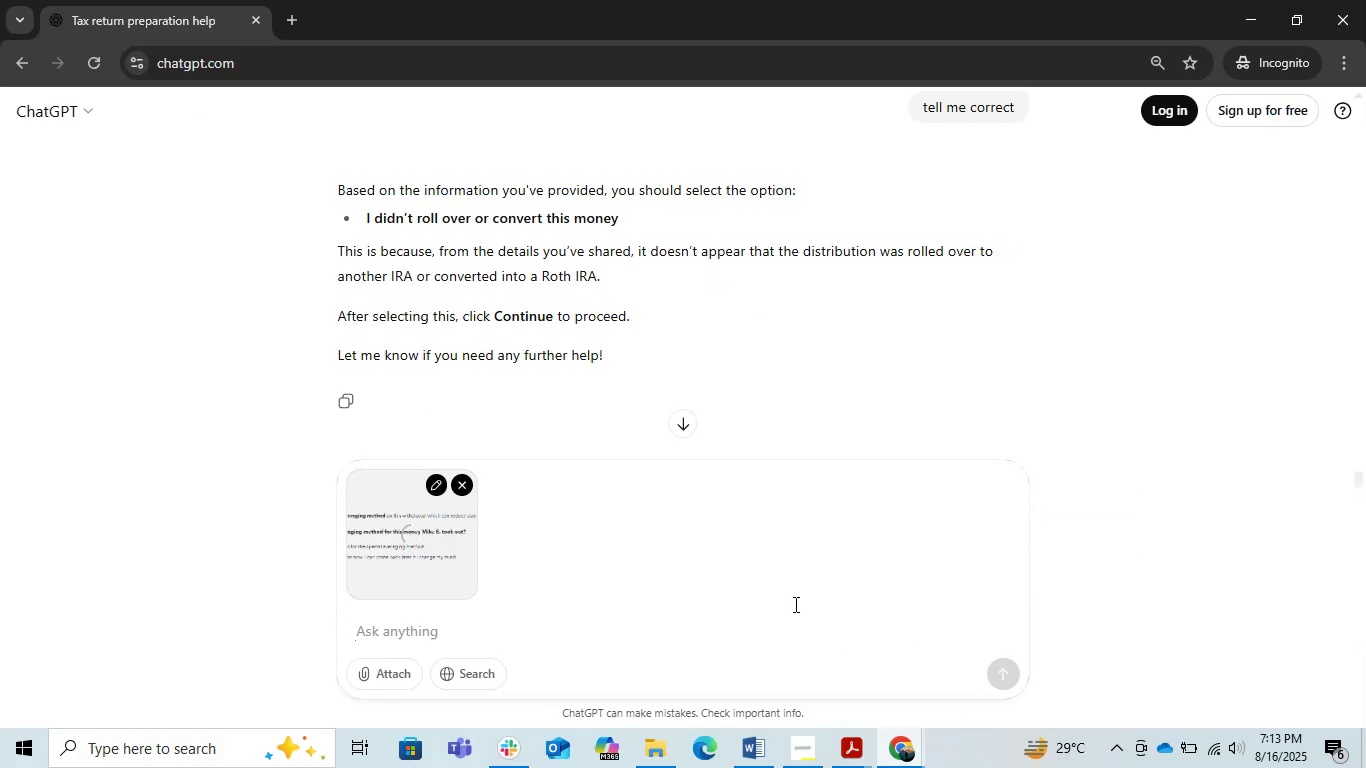 
key(Enter)
 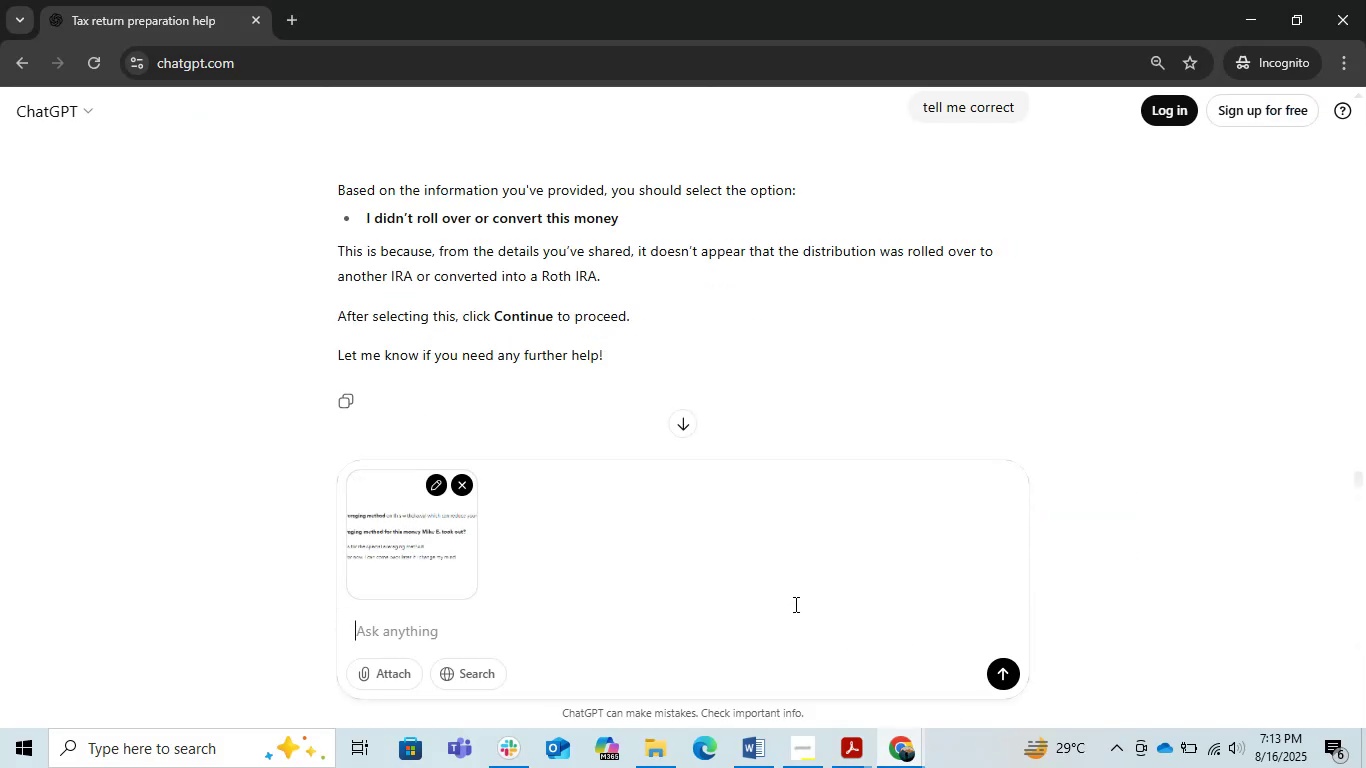 
key(Enter)
 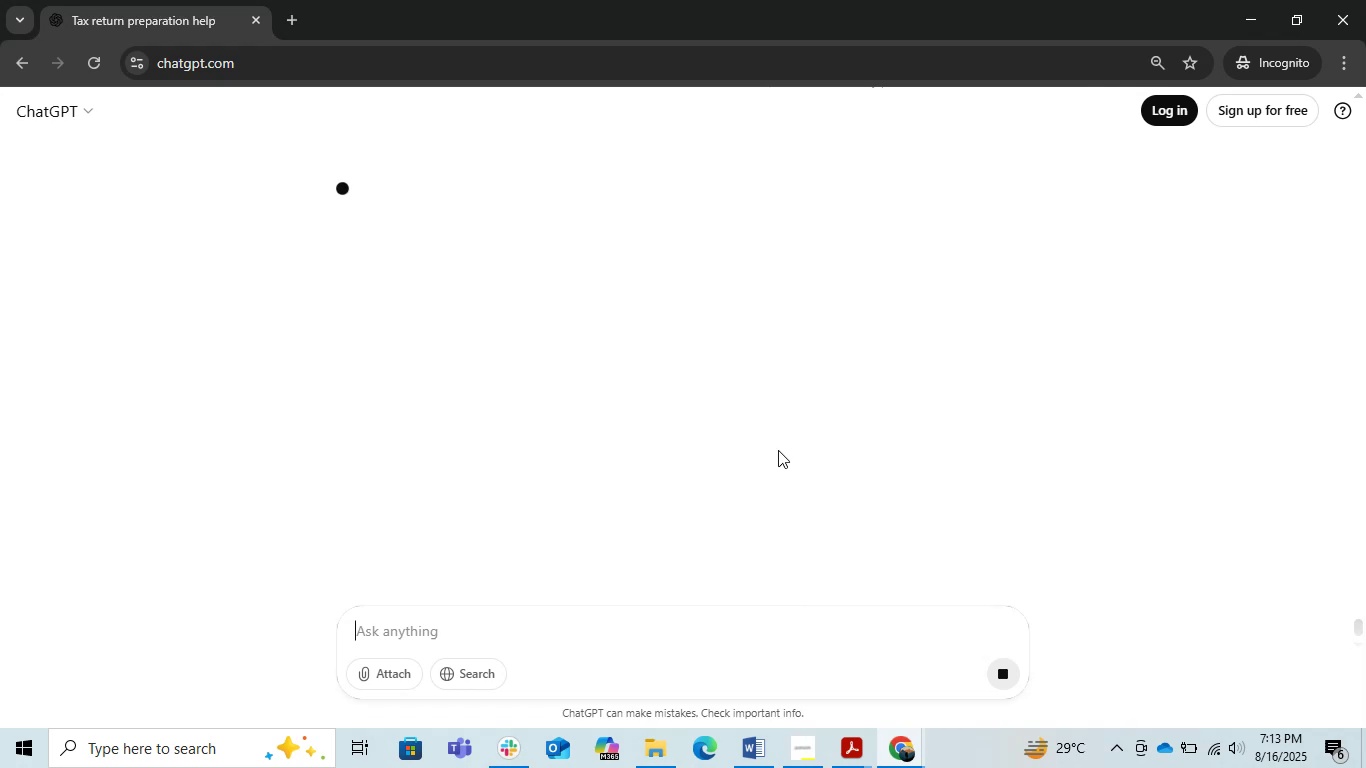 
wait(9.3)
 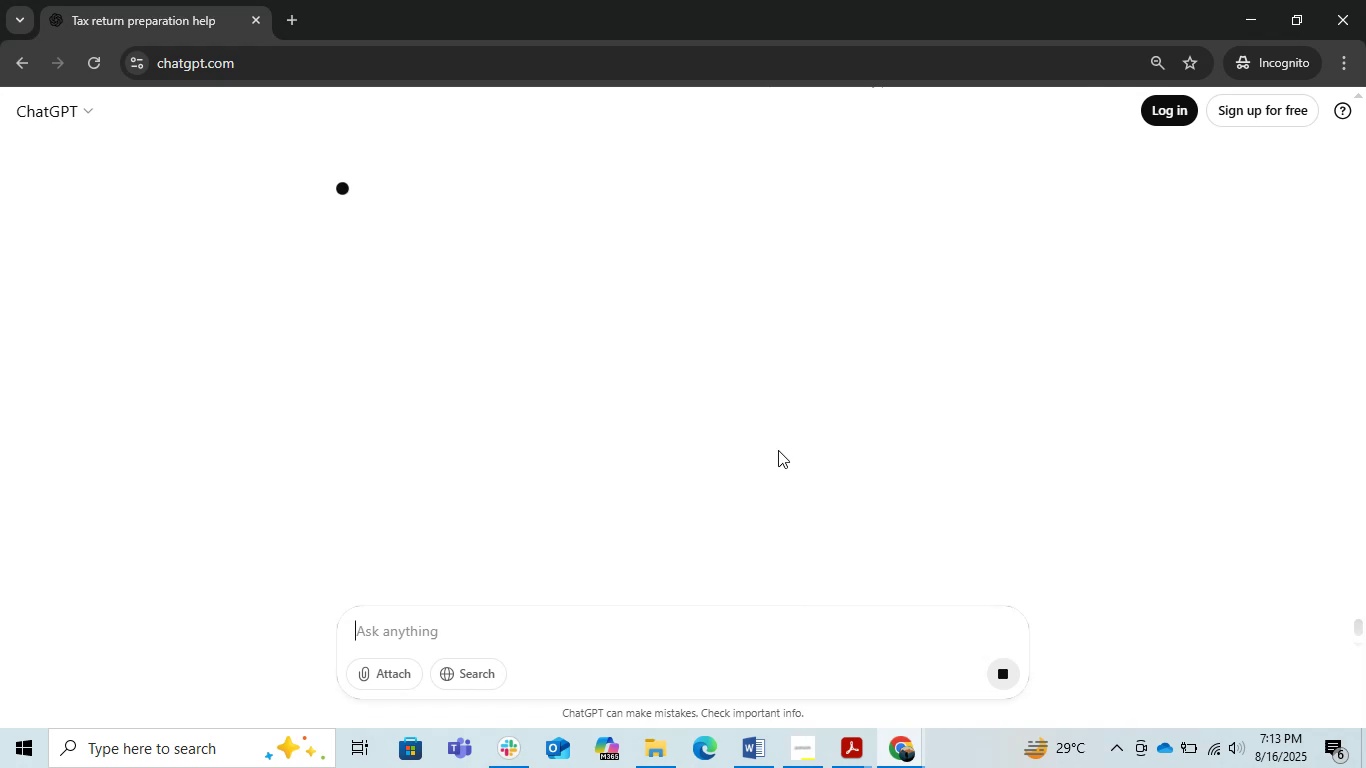 
left_click([1261, 9])
 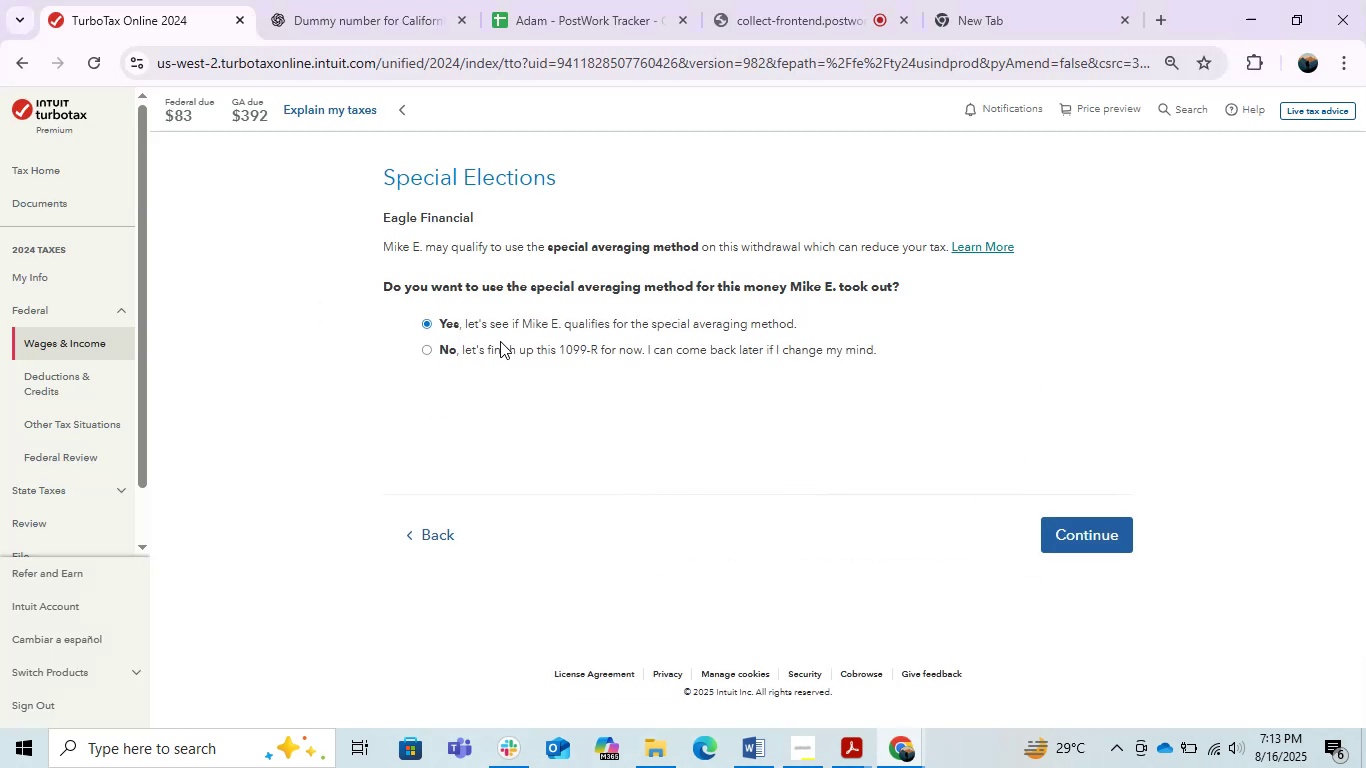 
double_click([522, 351])
 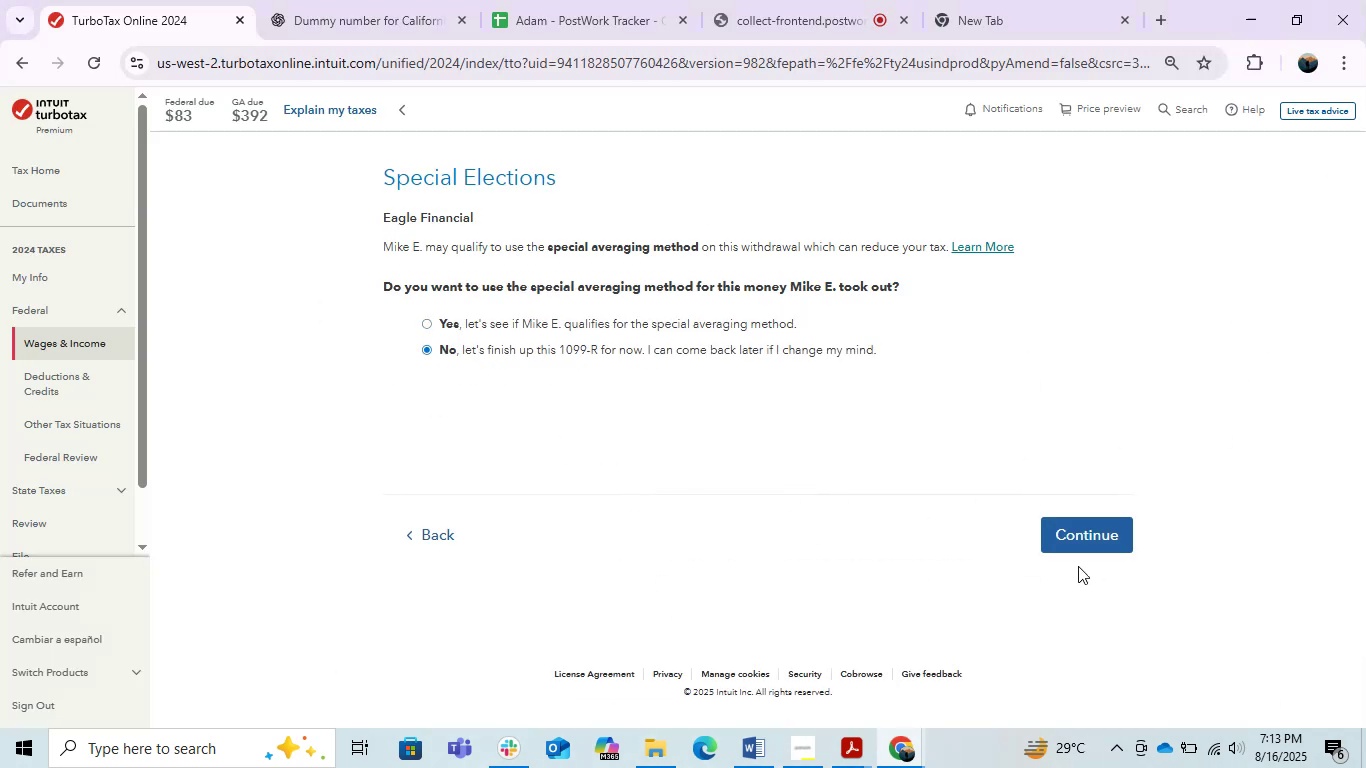 
left_click([1073, 545])
 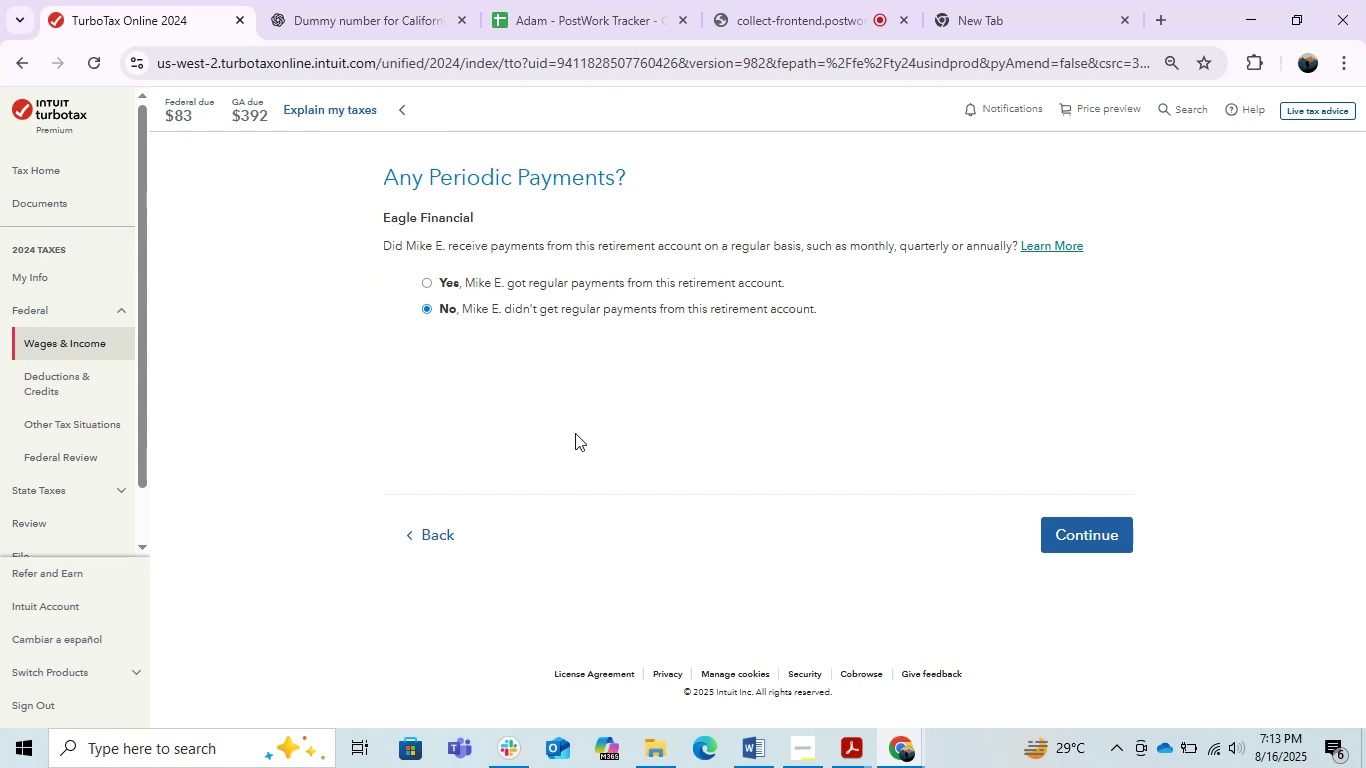 
left_click_drag(start_coordinate=[433, 276], to_coordinate=[438, 277])
 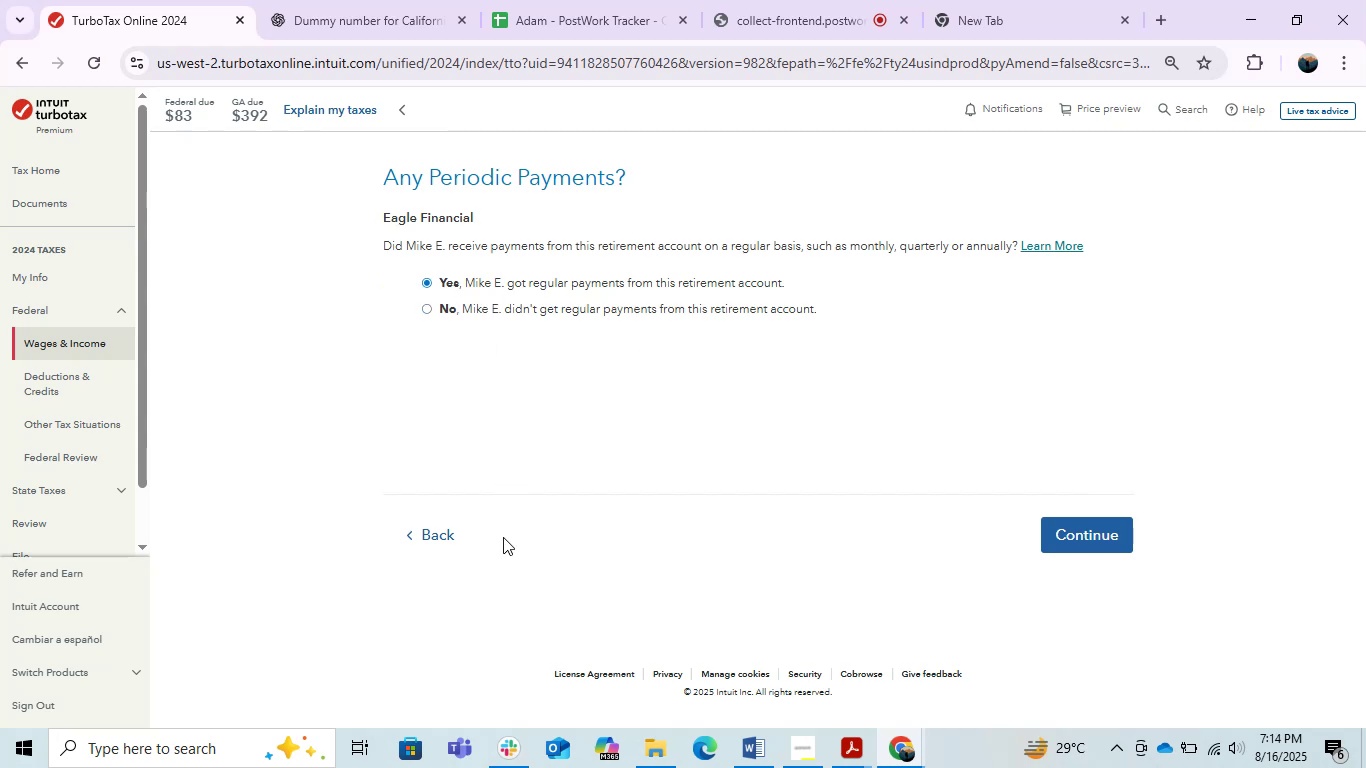 
key(PrintScreen)
 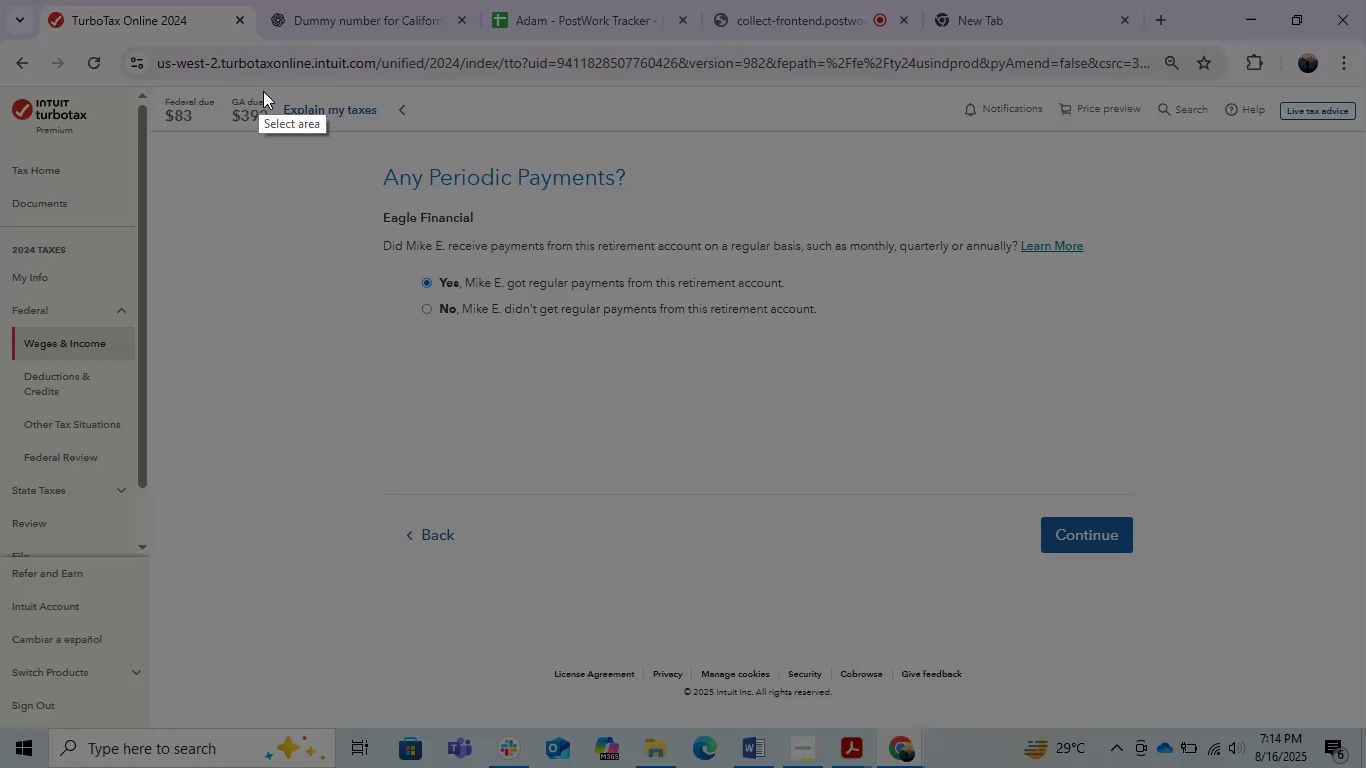 
left_click_drag(start_coordinate=[276, 103], to_coordinate=[1169, 341])
 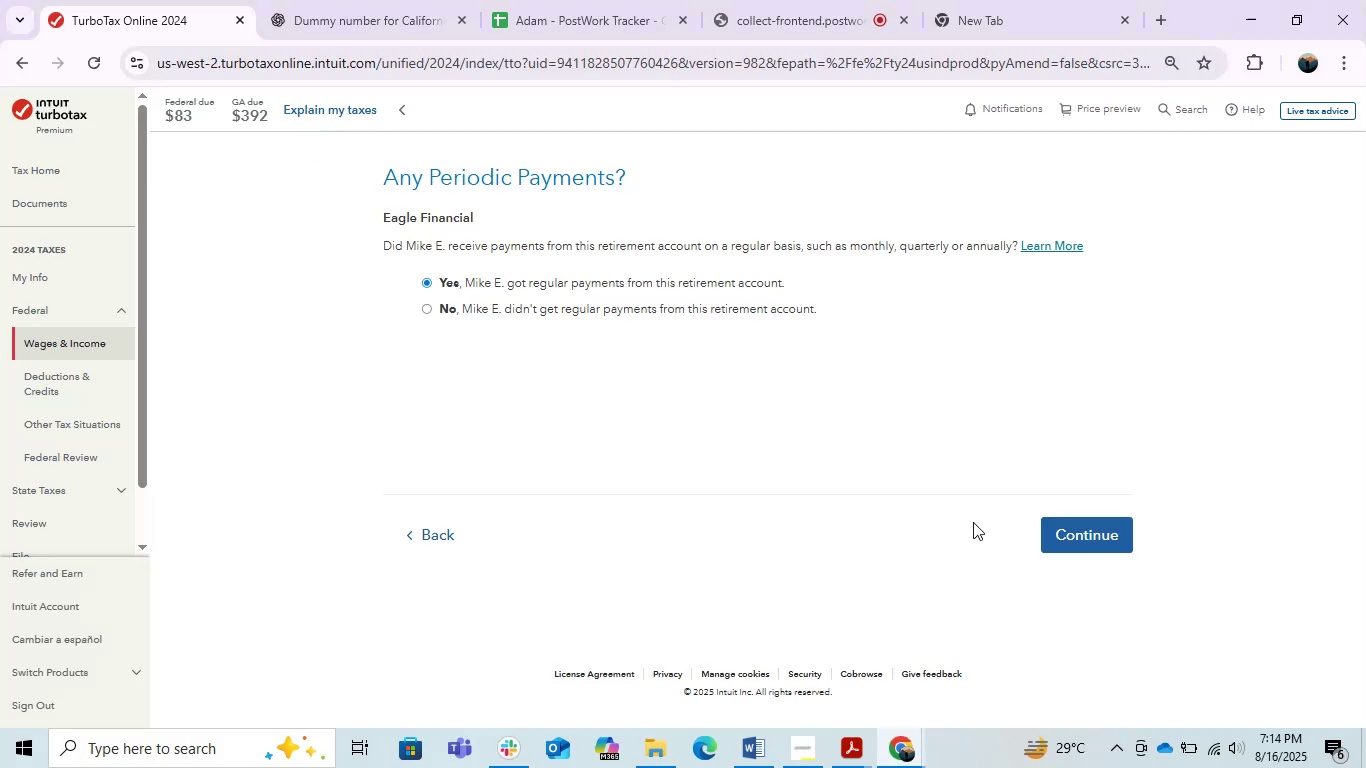 
key(Control+C)
 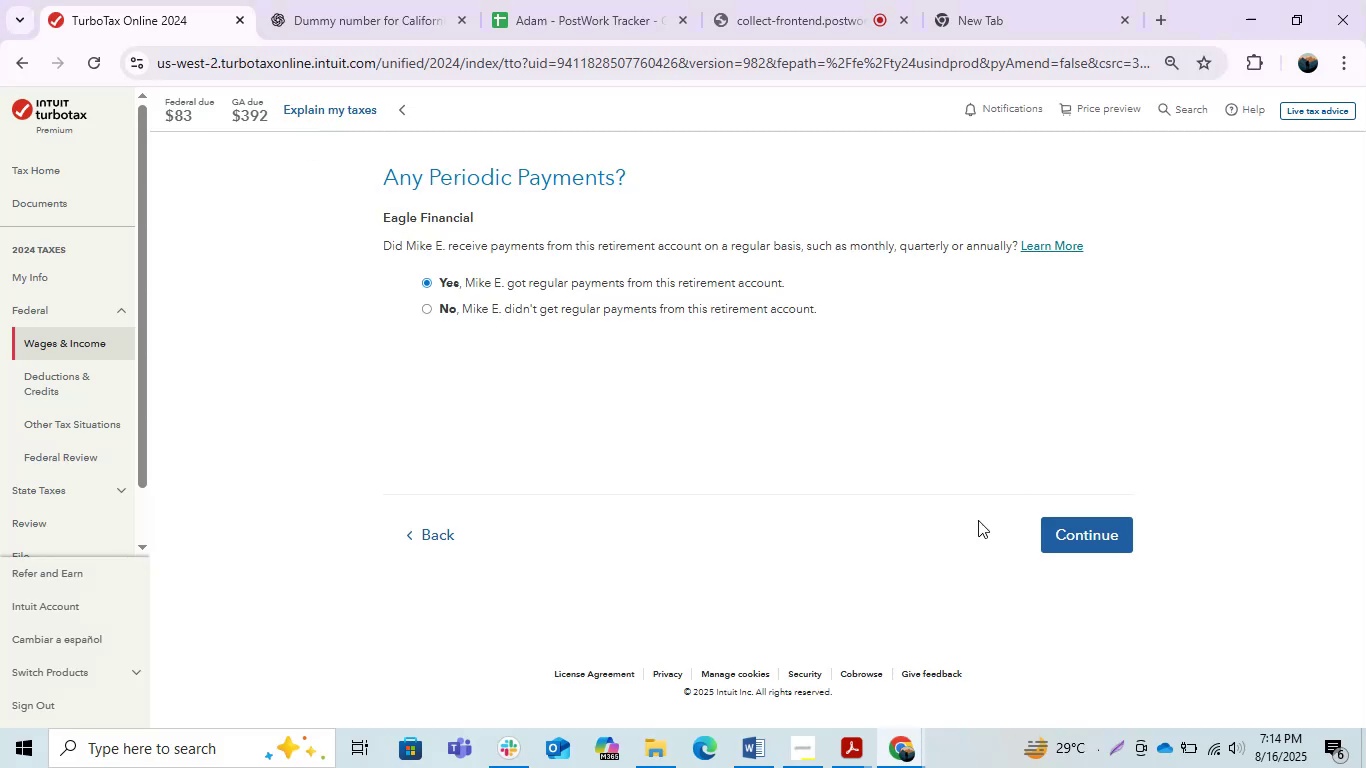 
key(Alt+AltLeft)
 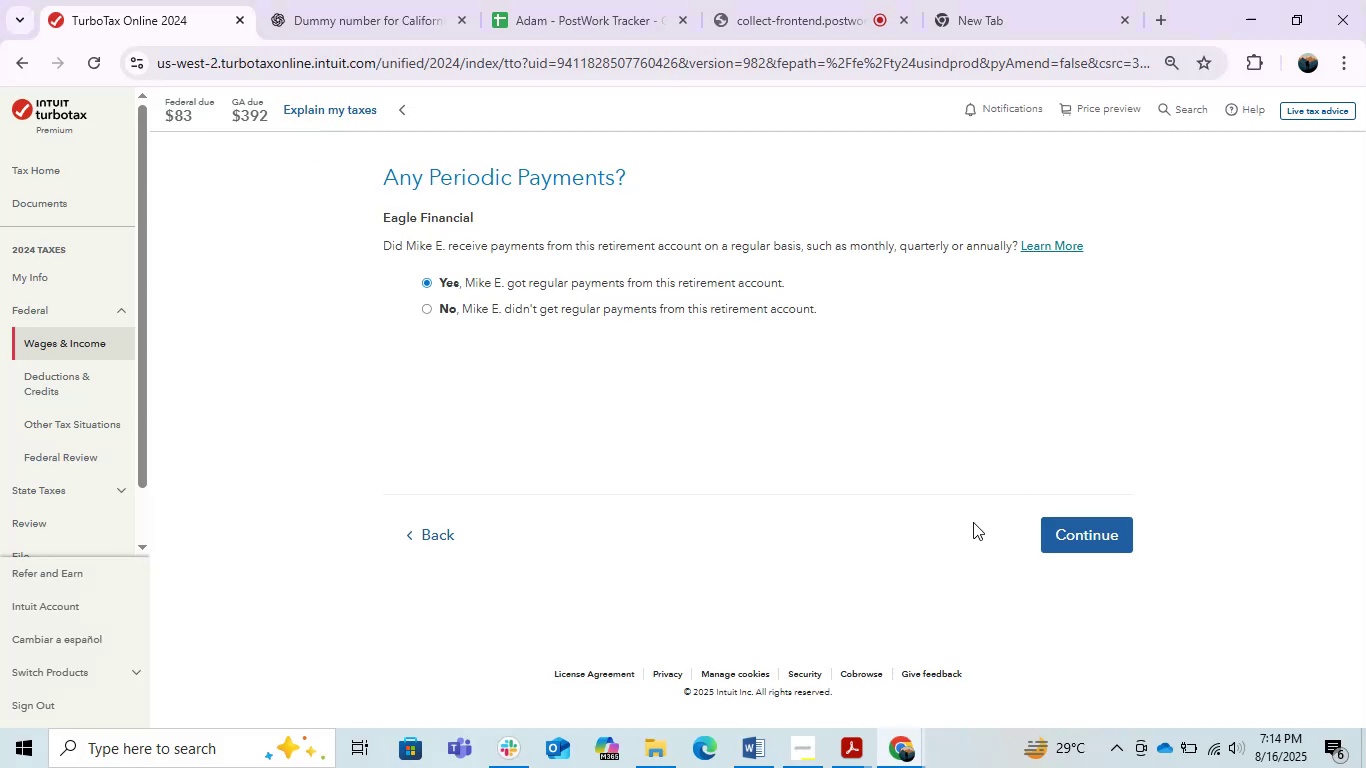 
key(Alt+Tab)
 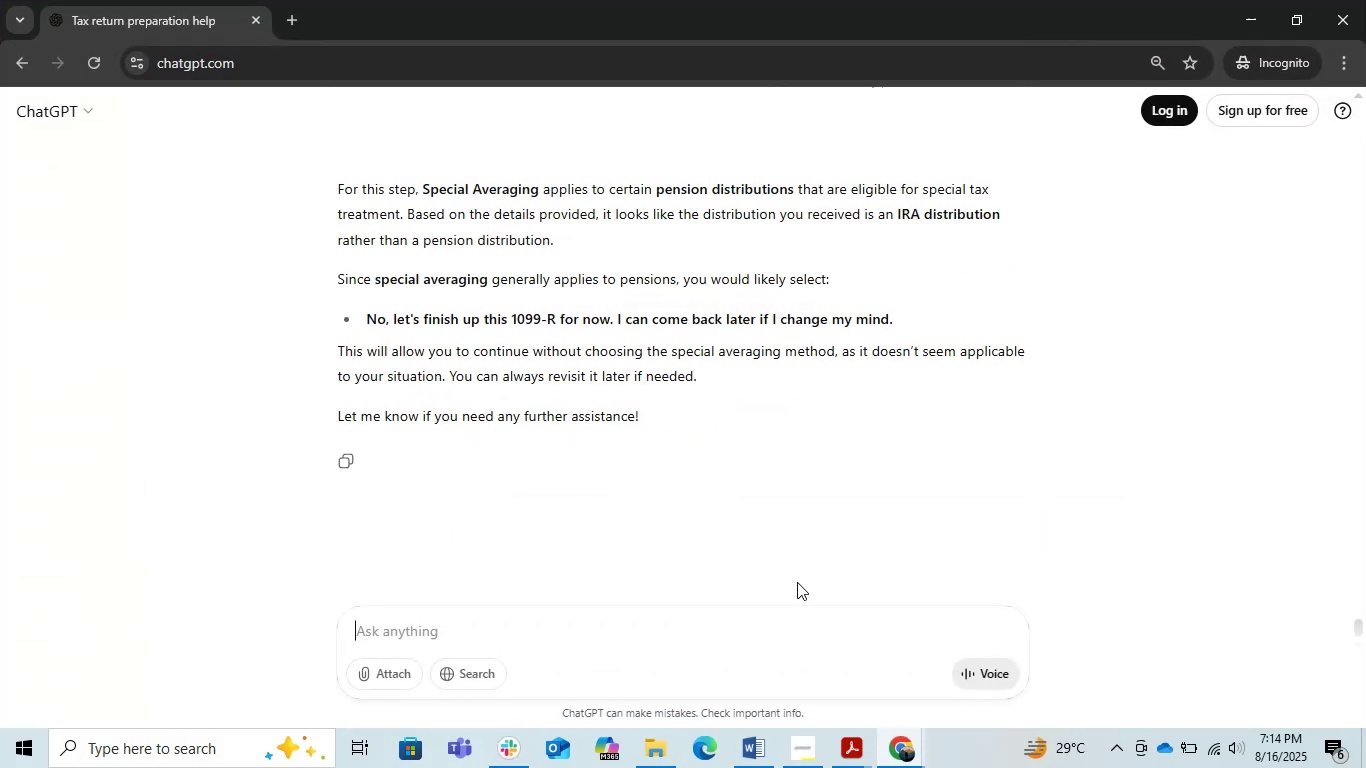 
key(Control+V)
 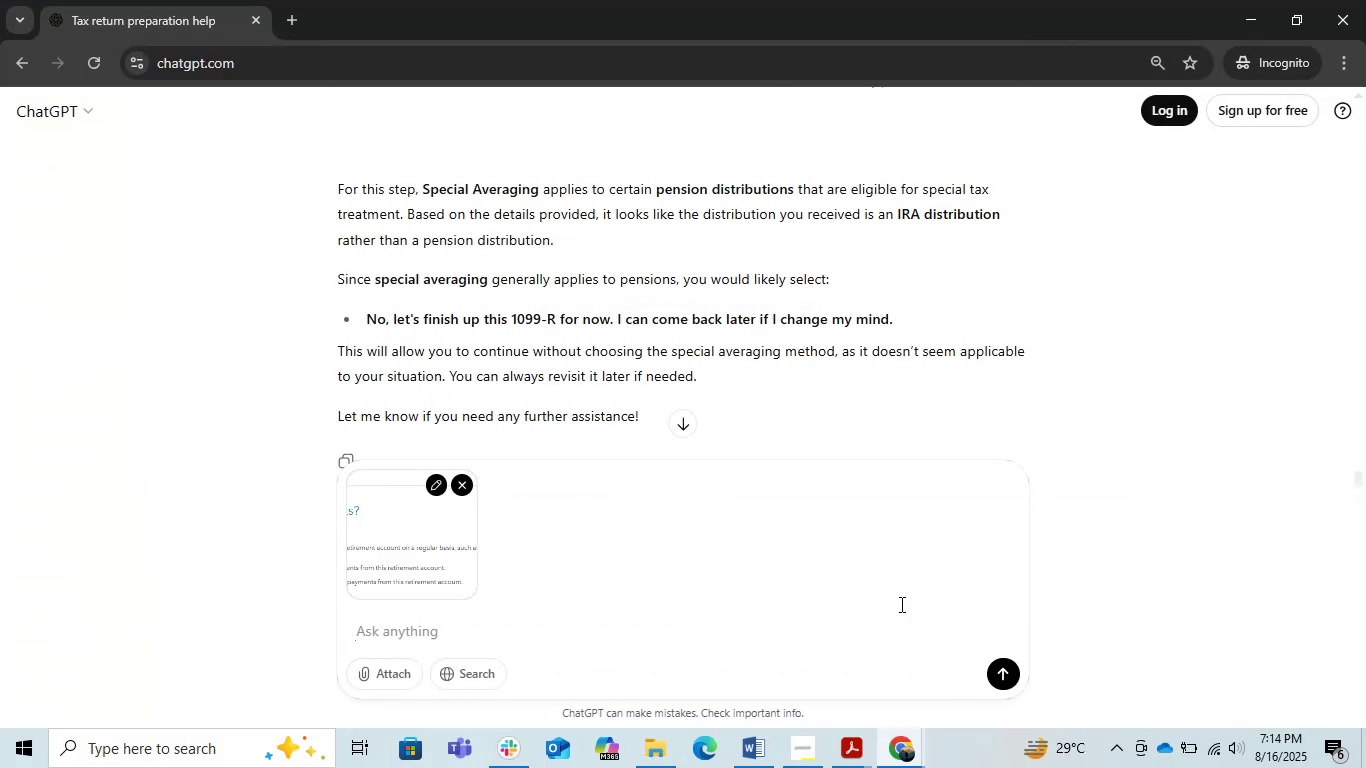 
left_click([1001, 663])
 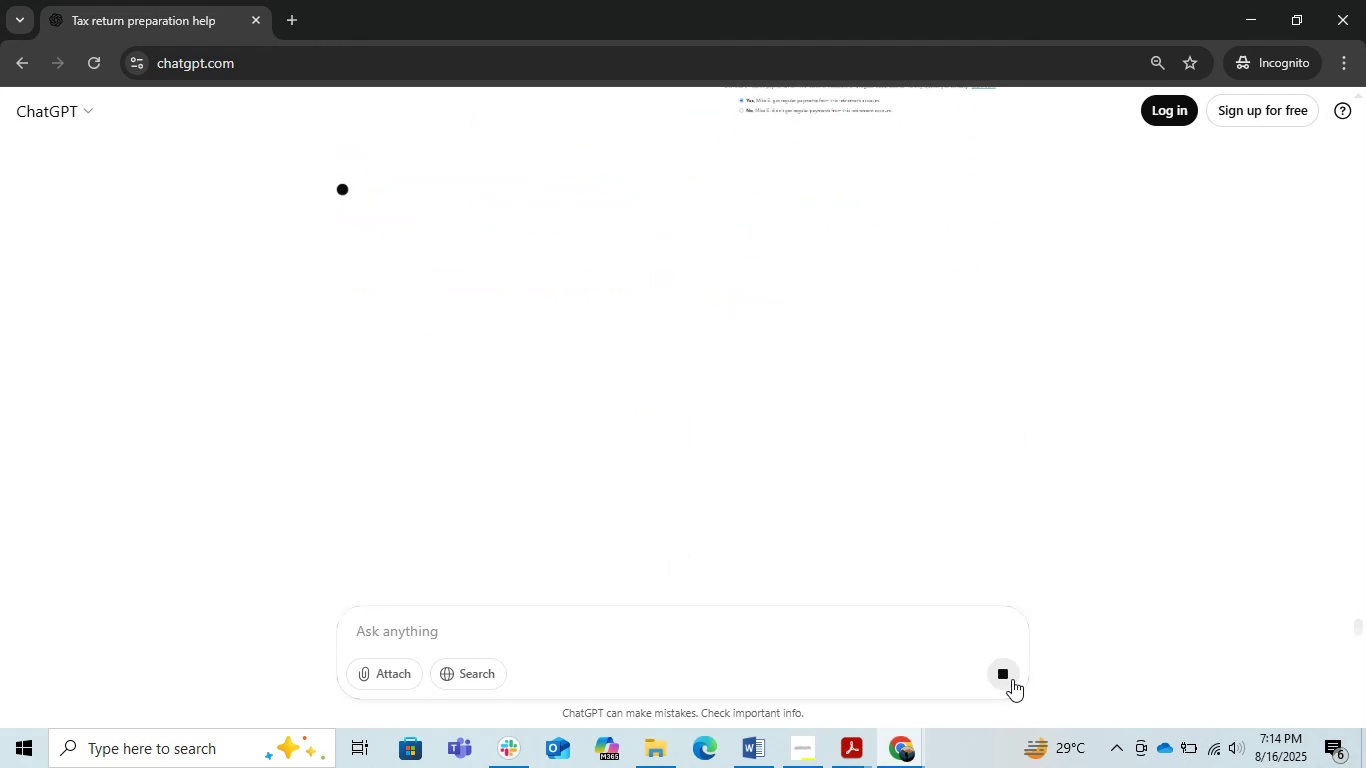 
wait(8.11)
 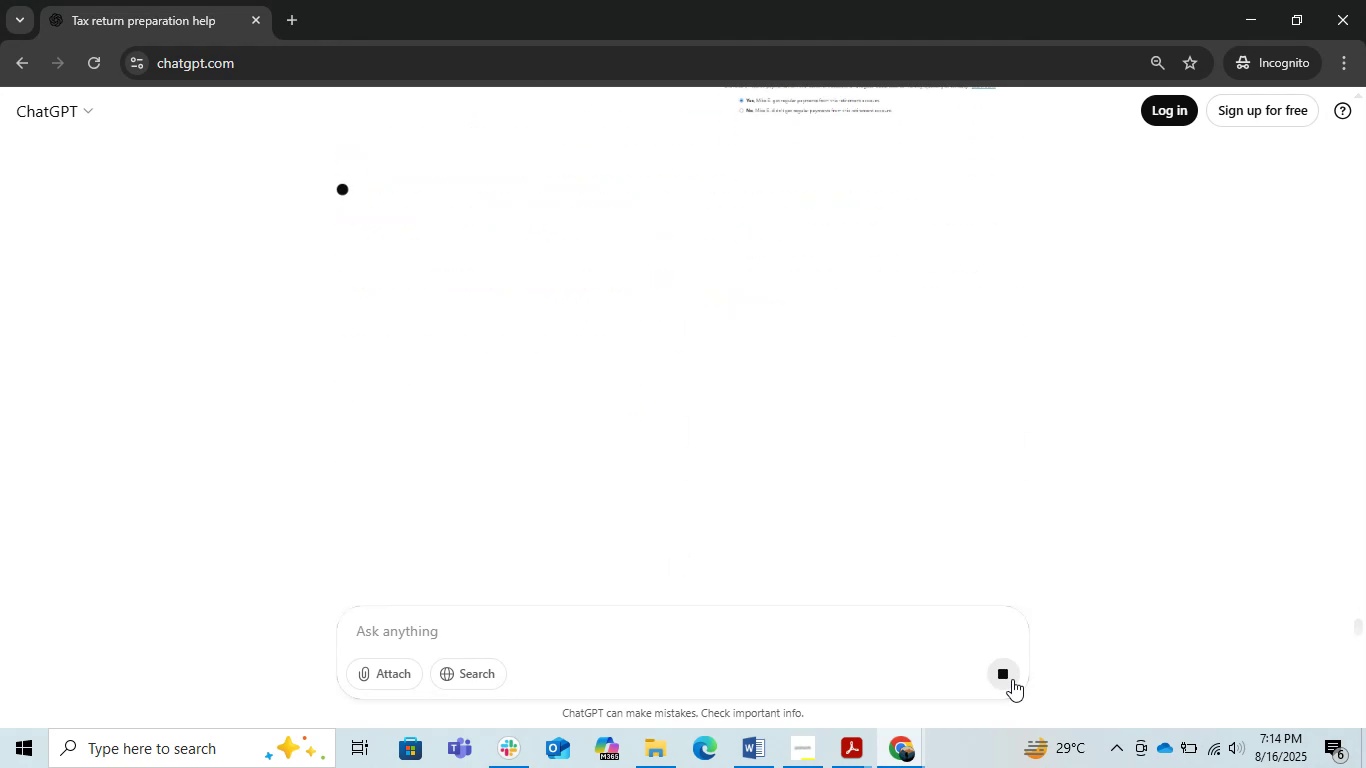 
left_click([1240, 9])
 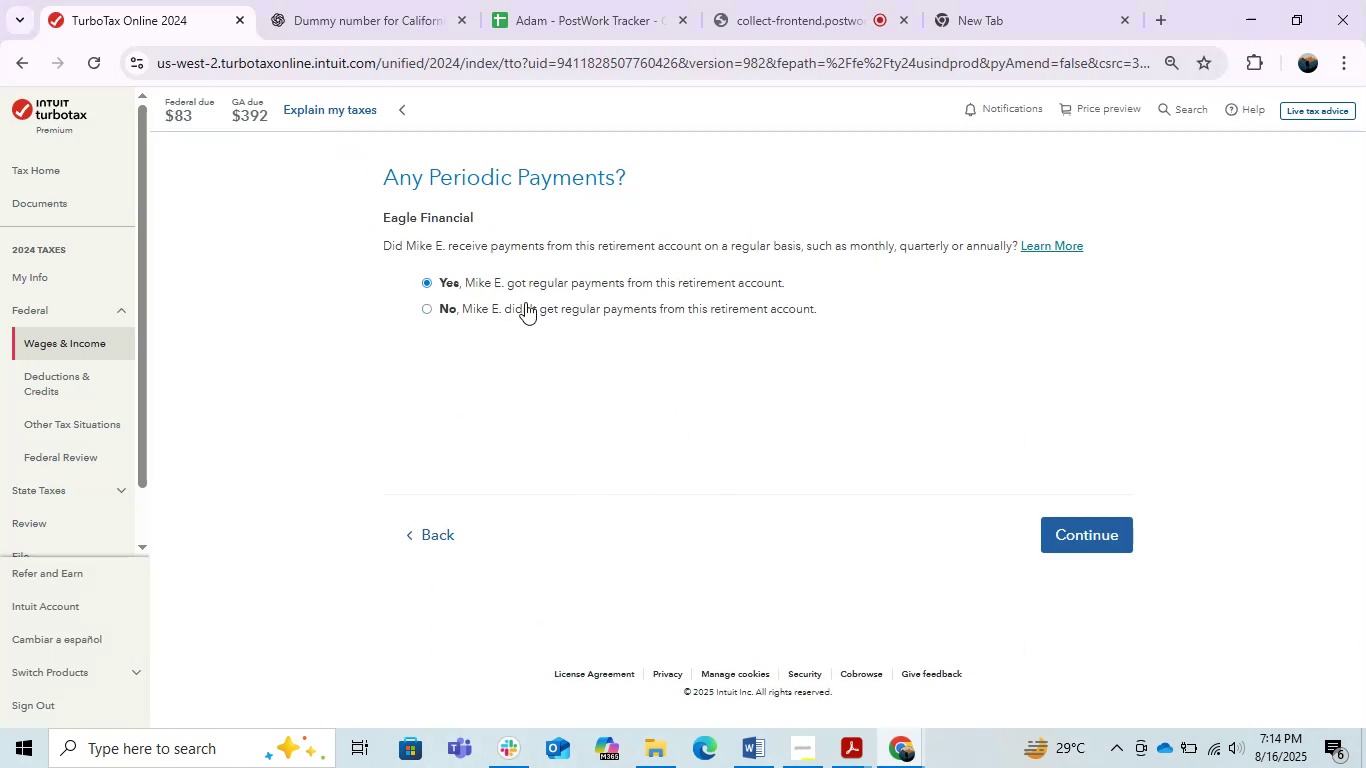 
left_click([525, 302])
 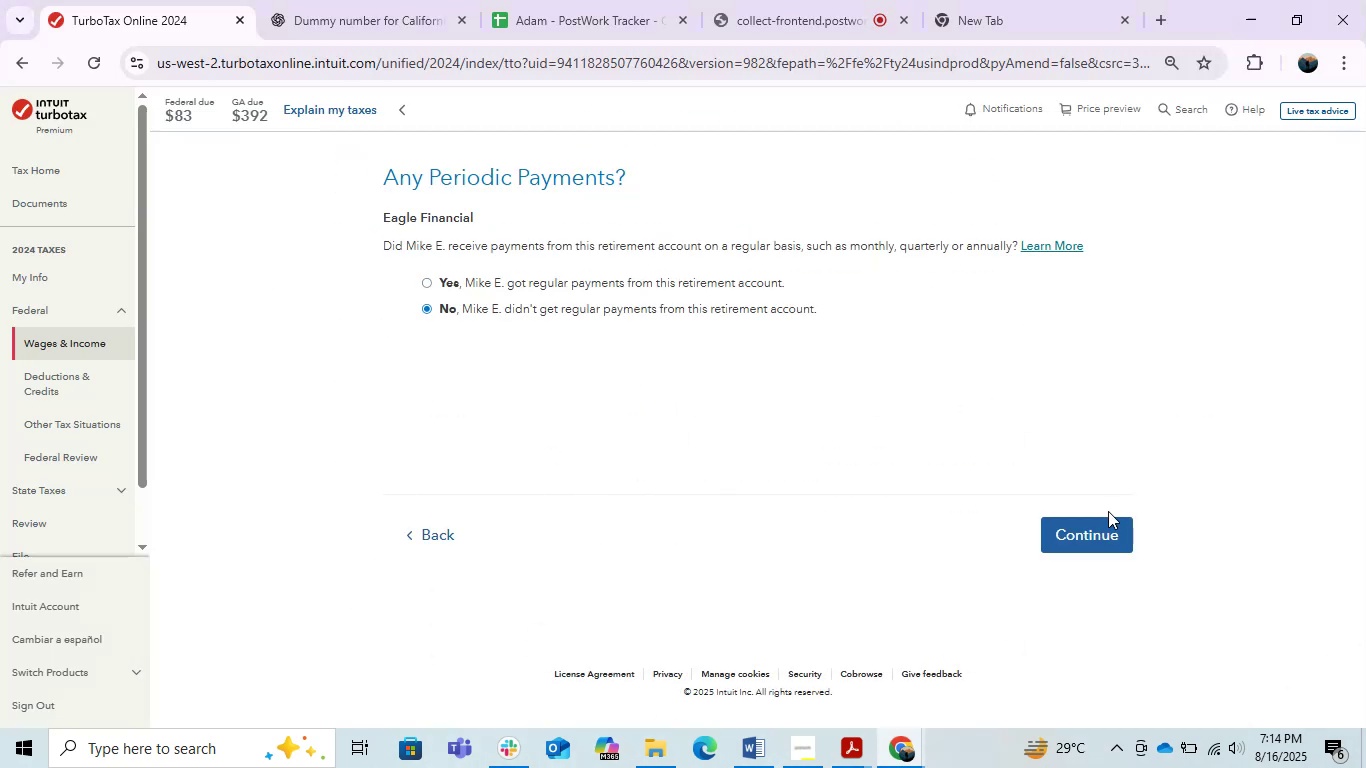 
left_click([1084, 531])
 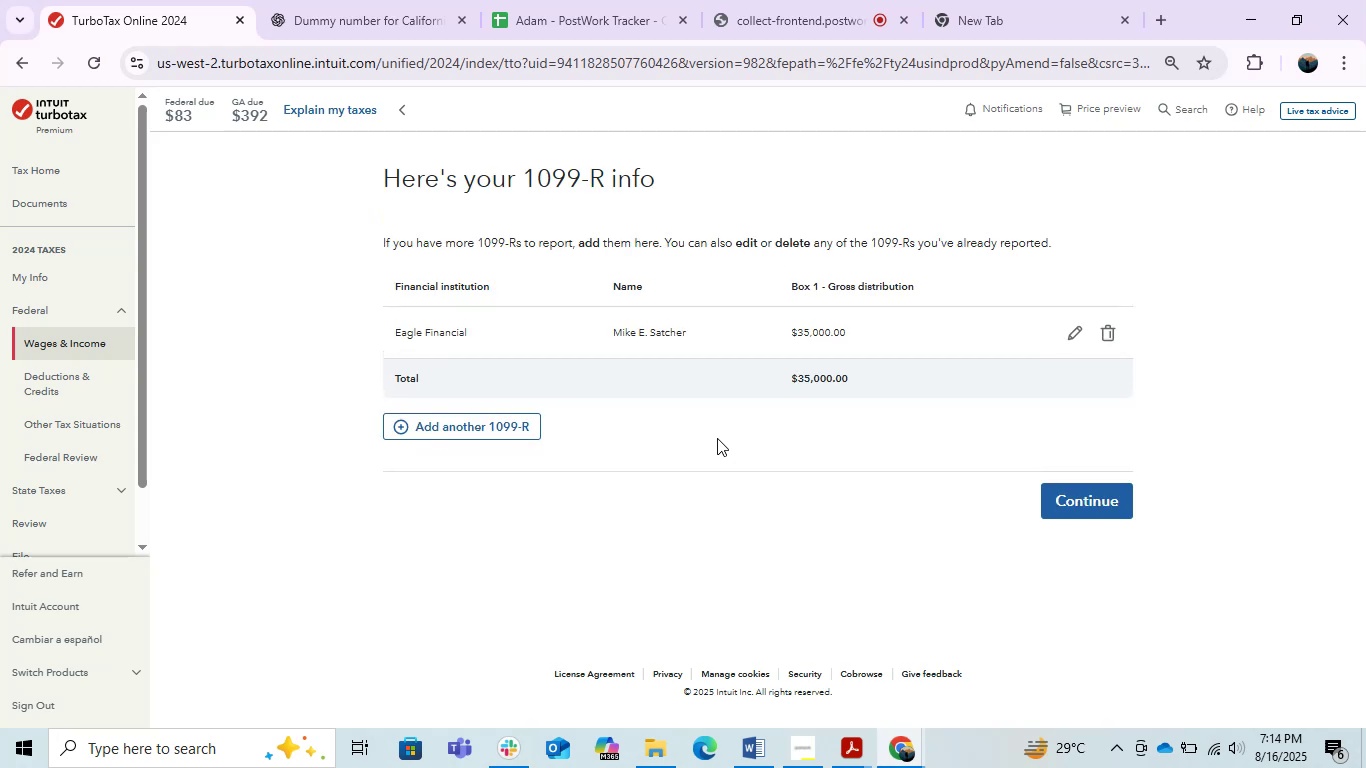 
wait(8.52)
 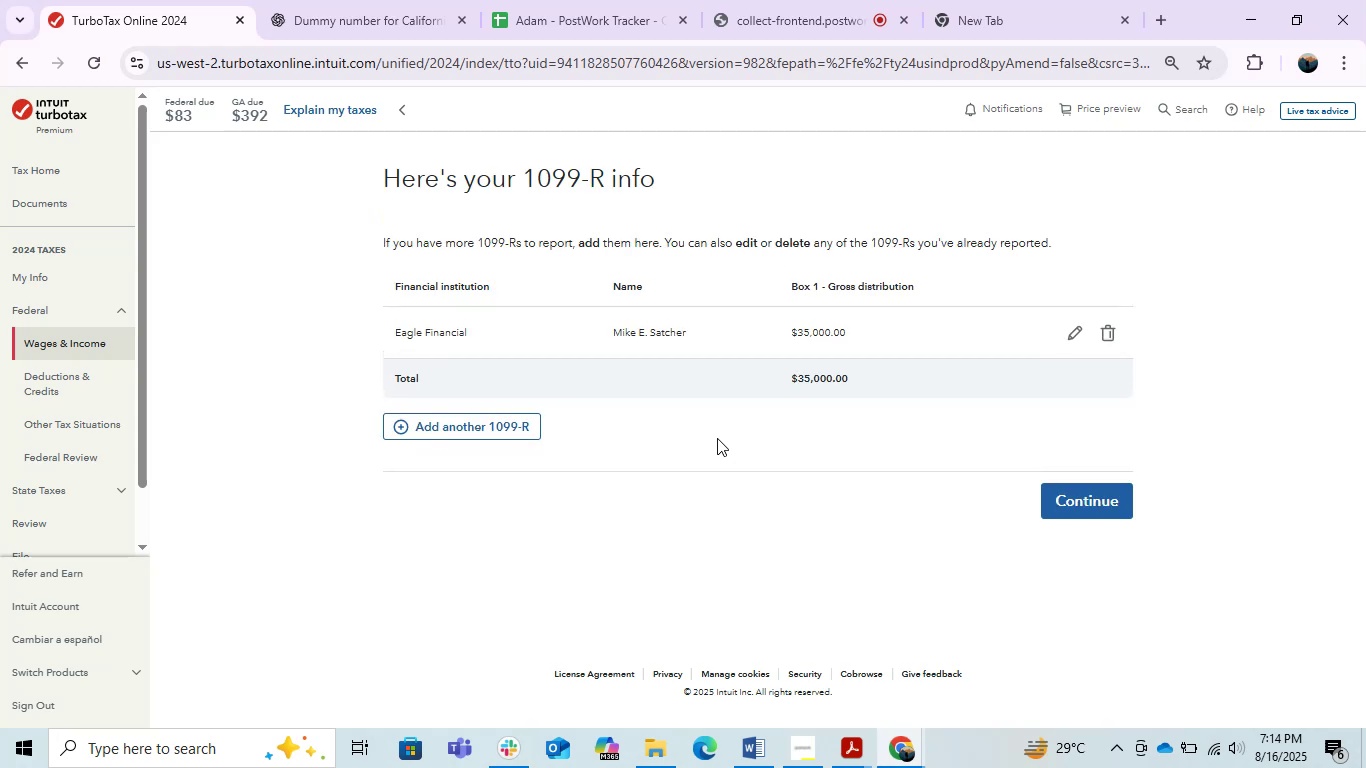 
left_click([1089, 493])
 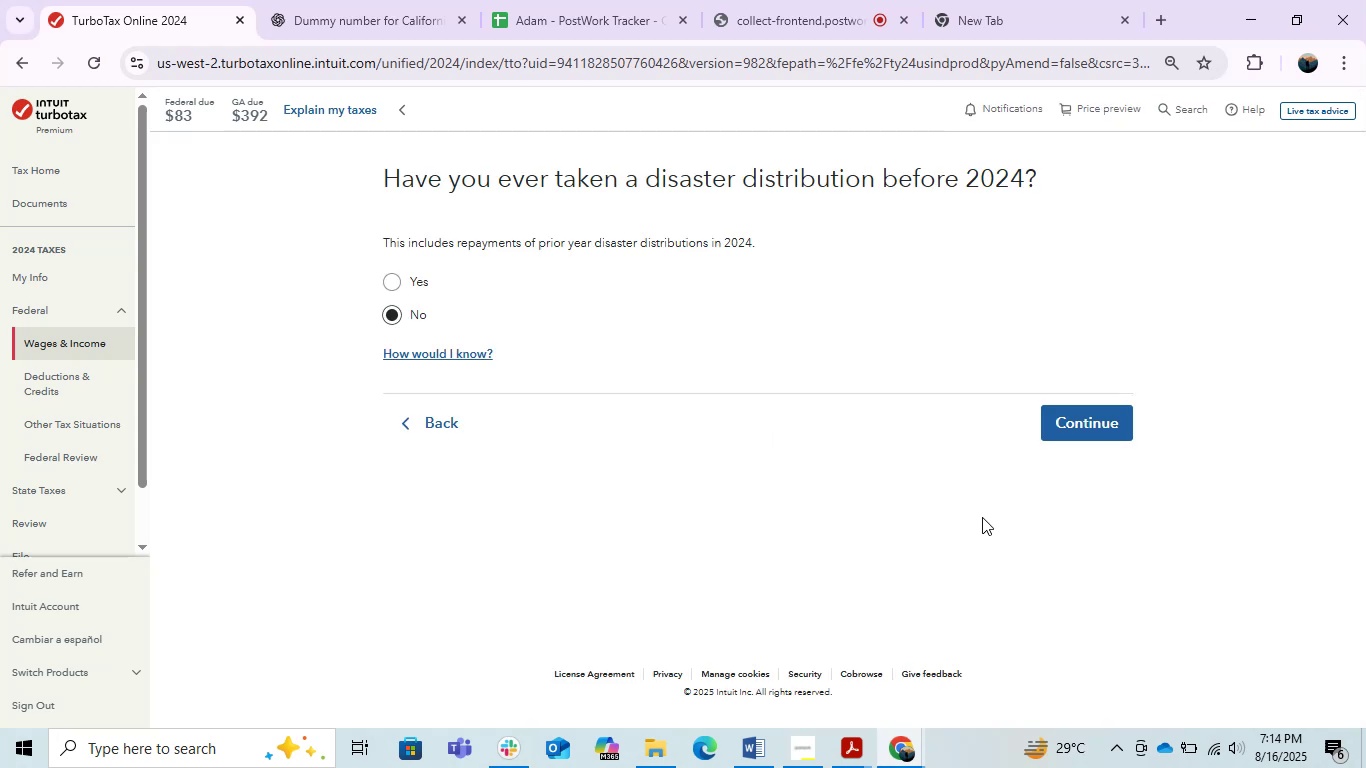 
wait(7.34)
 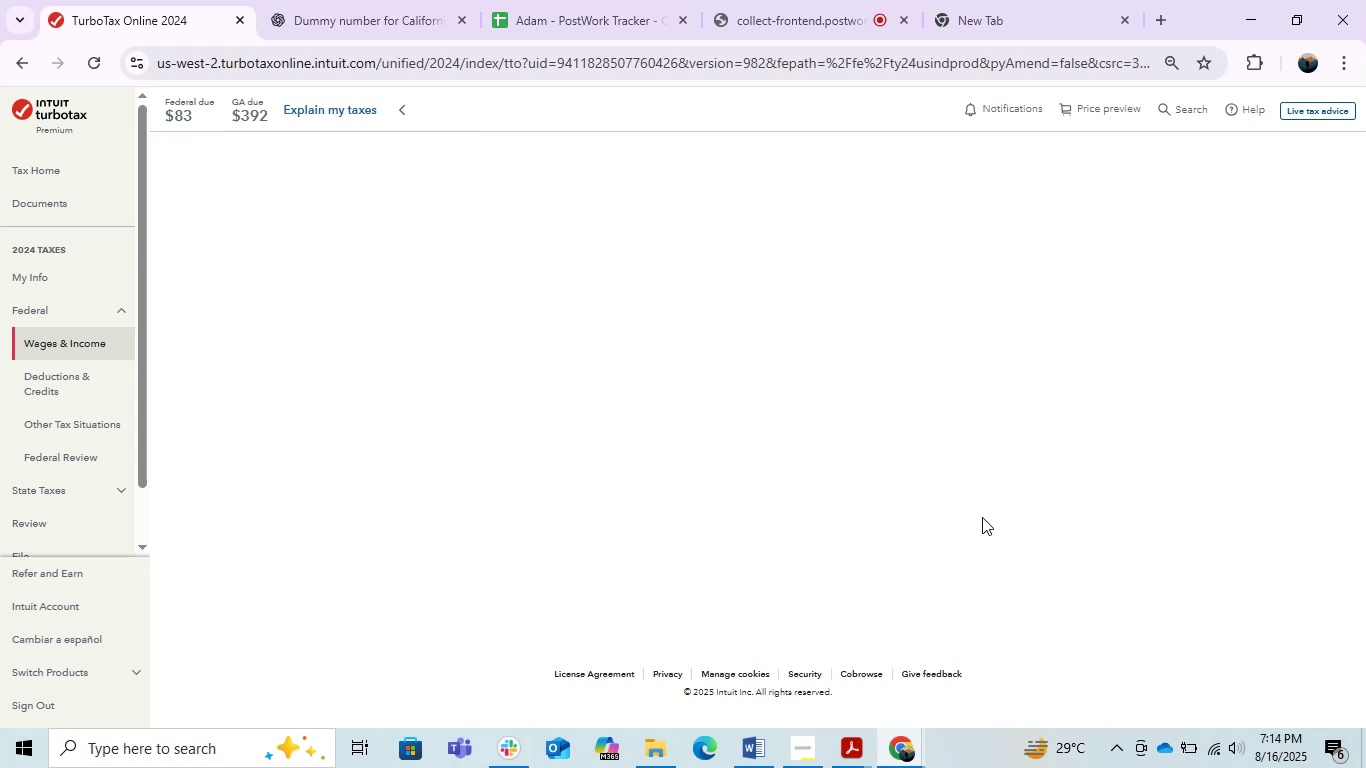 
key(PrintScreen)
 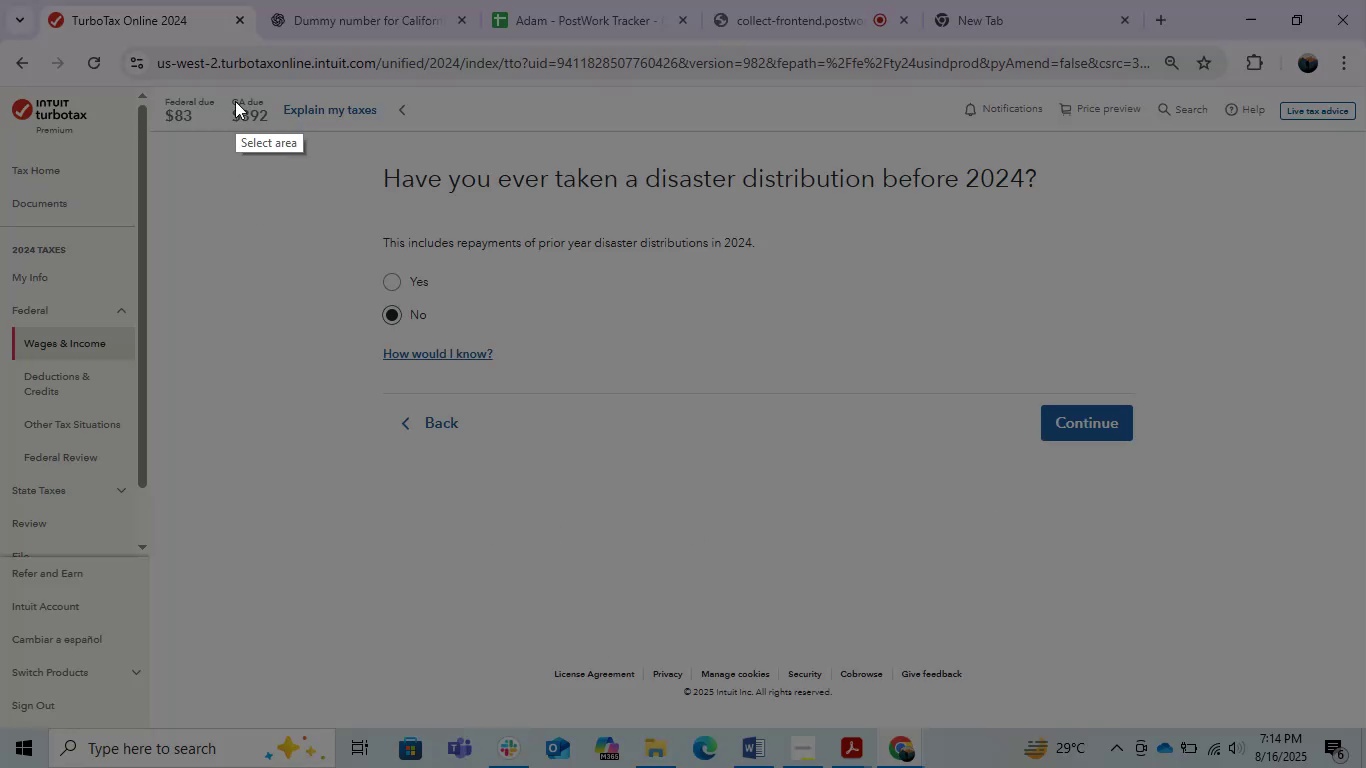 
left_click_drag(start_coordinate=[266, 107], to_coordinate=[1211, 521])
 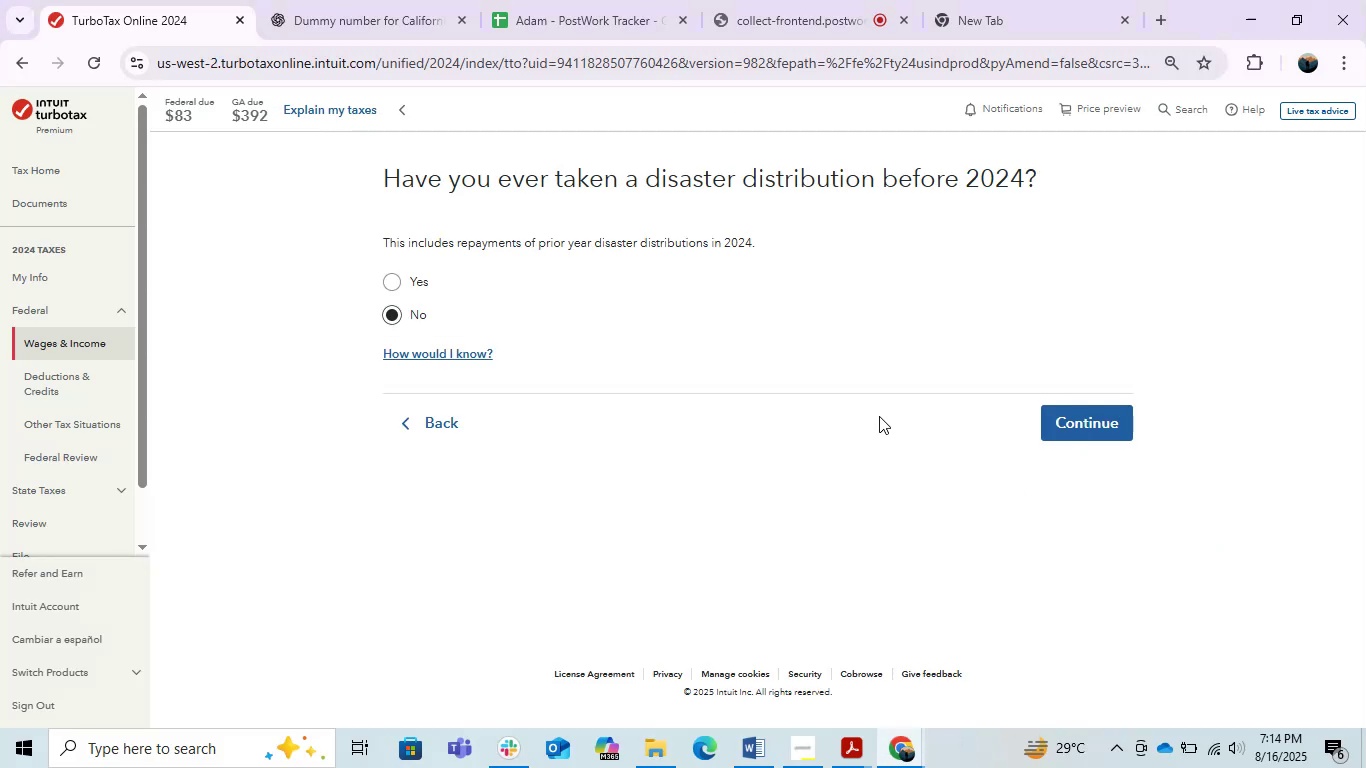 
key(Control+C)
 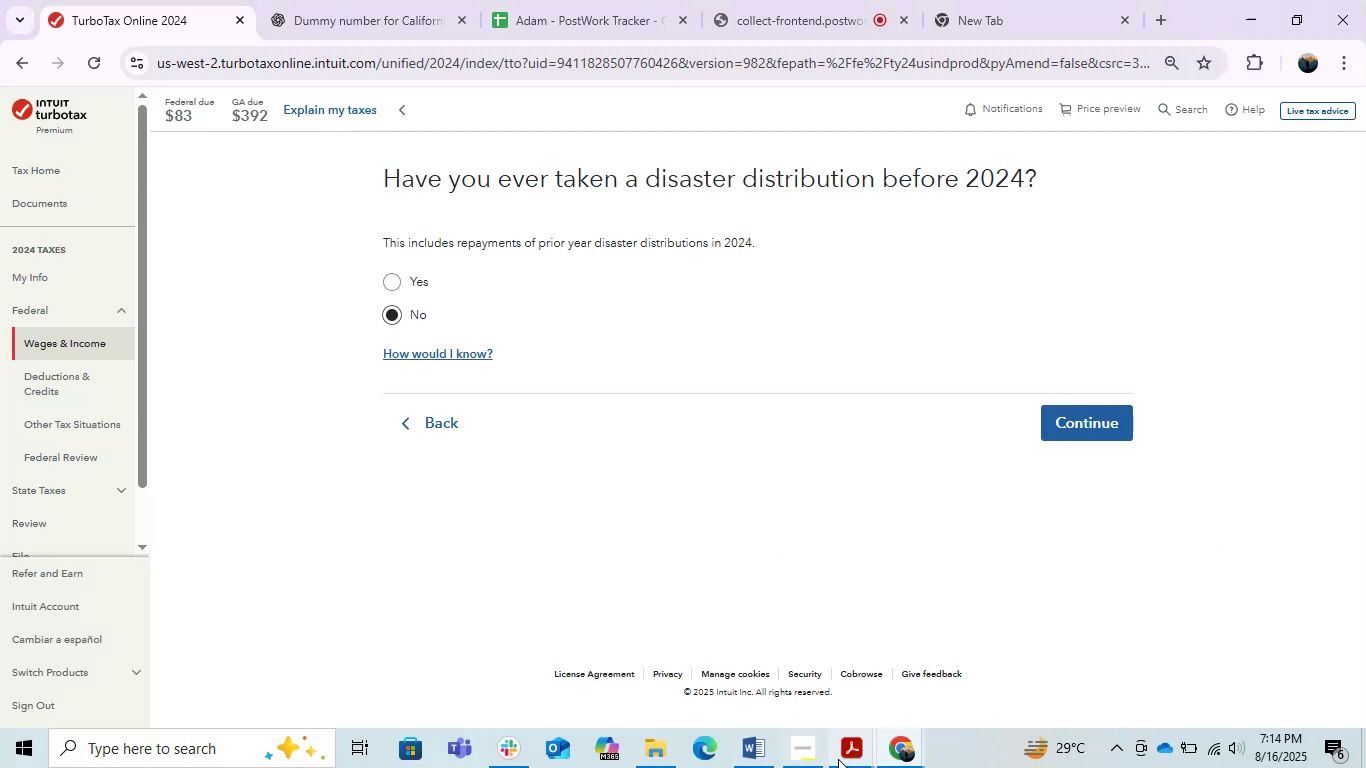 
left_click([912, 743])
 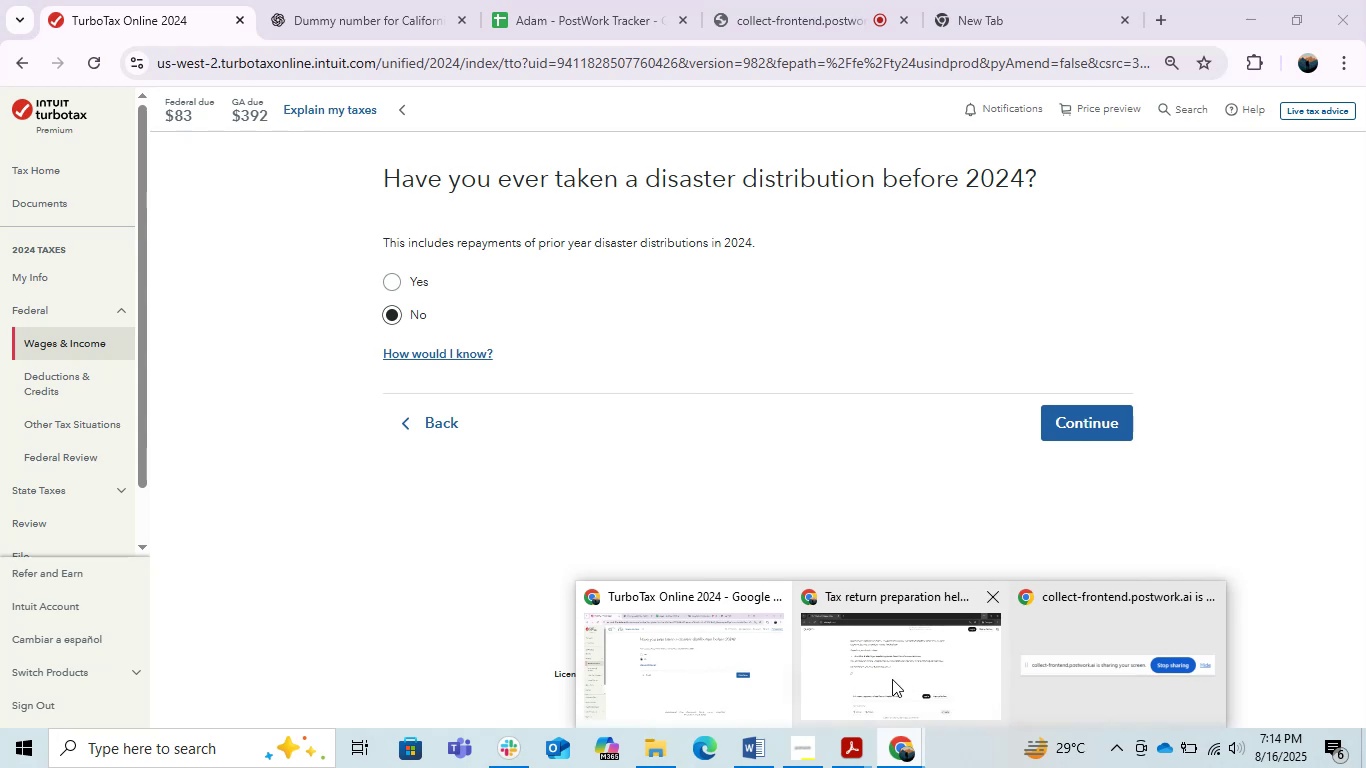 
left_click([892, 679])
 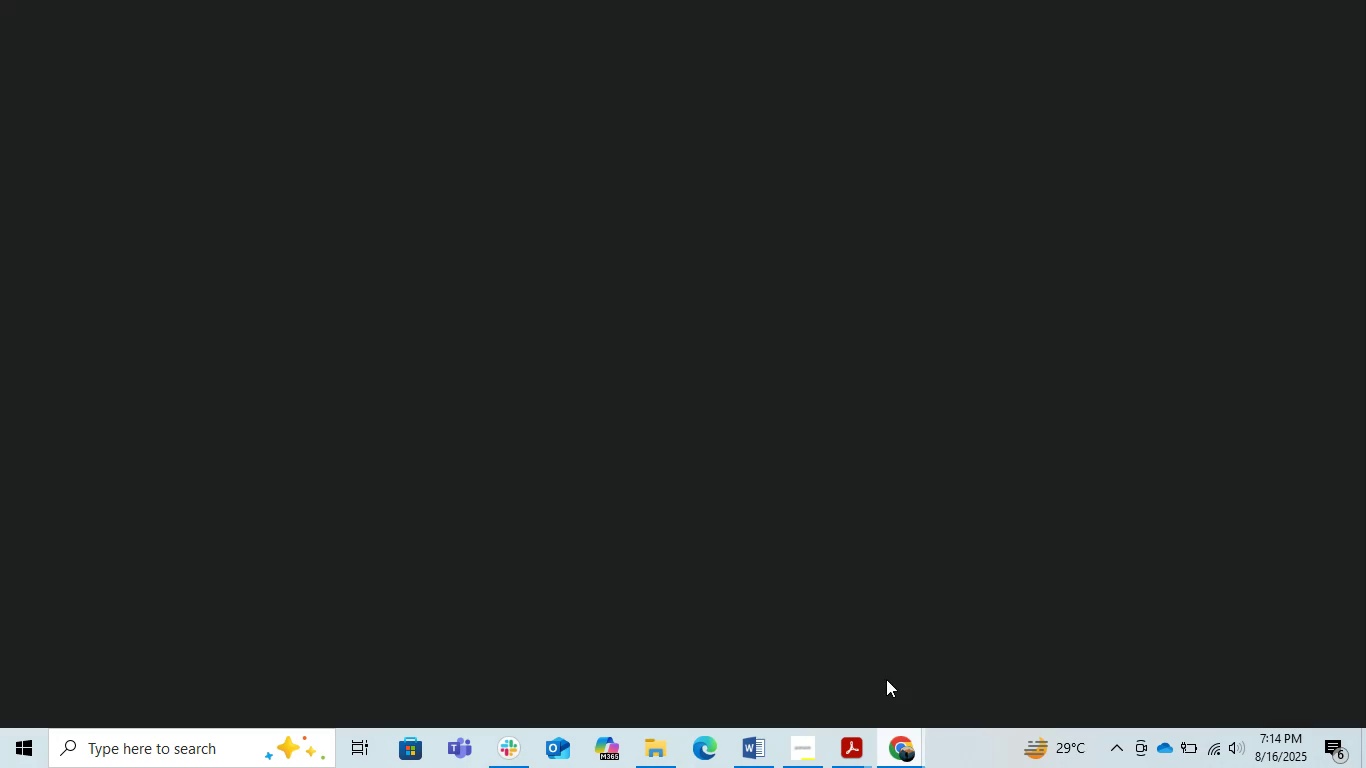 
key(Control+V)
 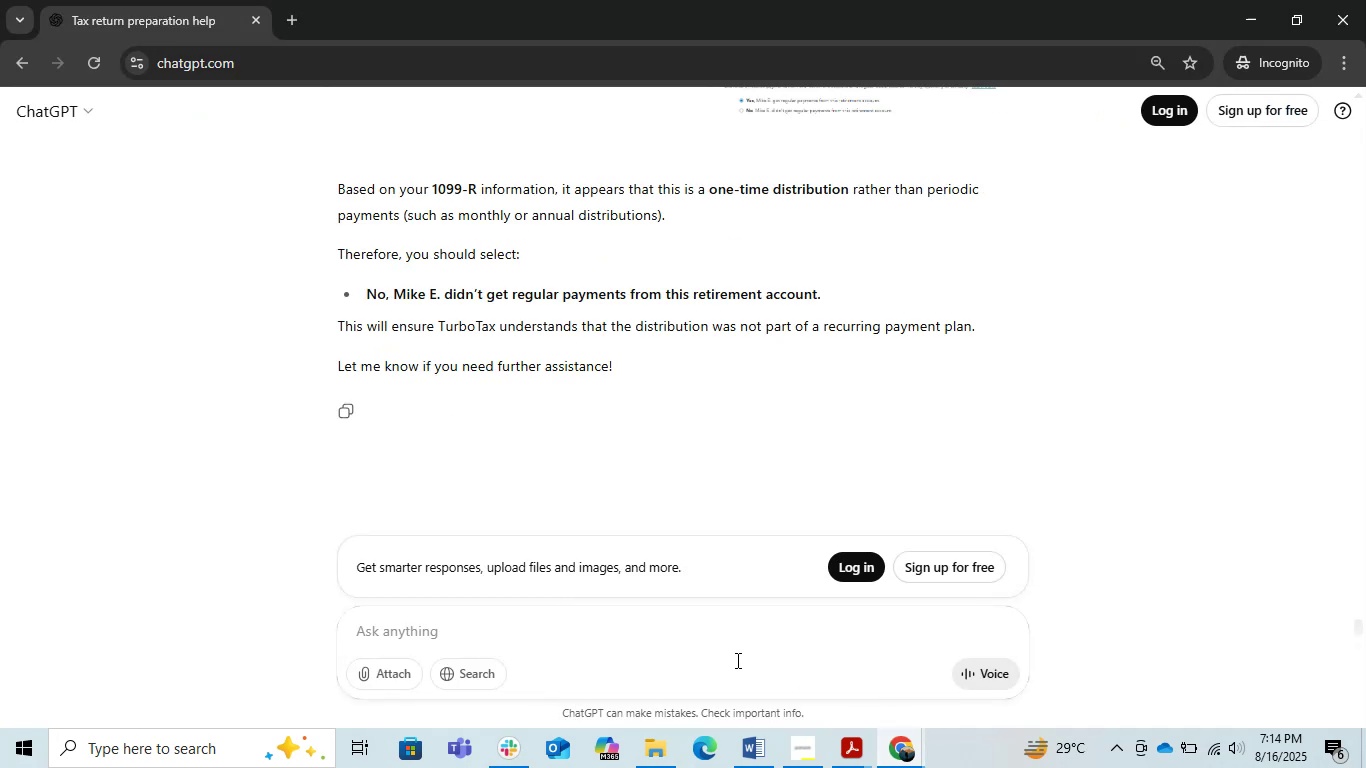 
left_click([736, 660])
 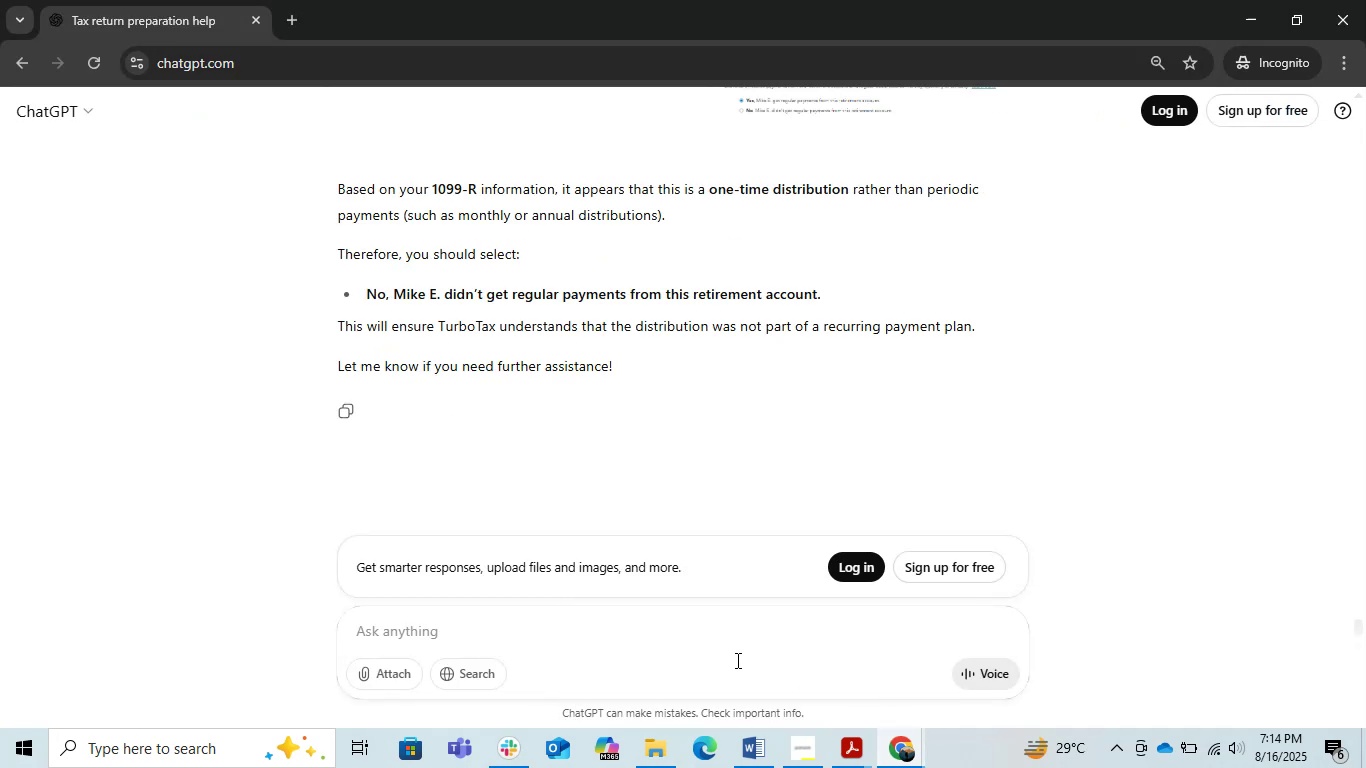 
key(Control+ControlLeft)
 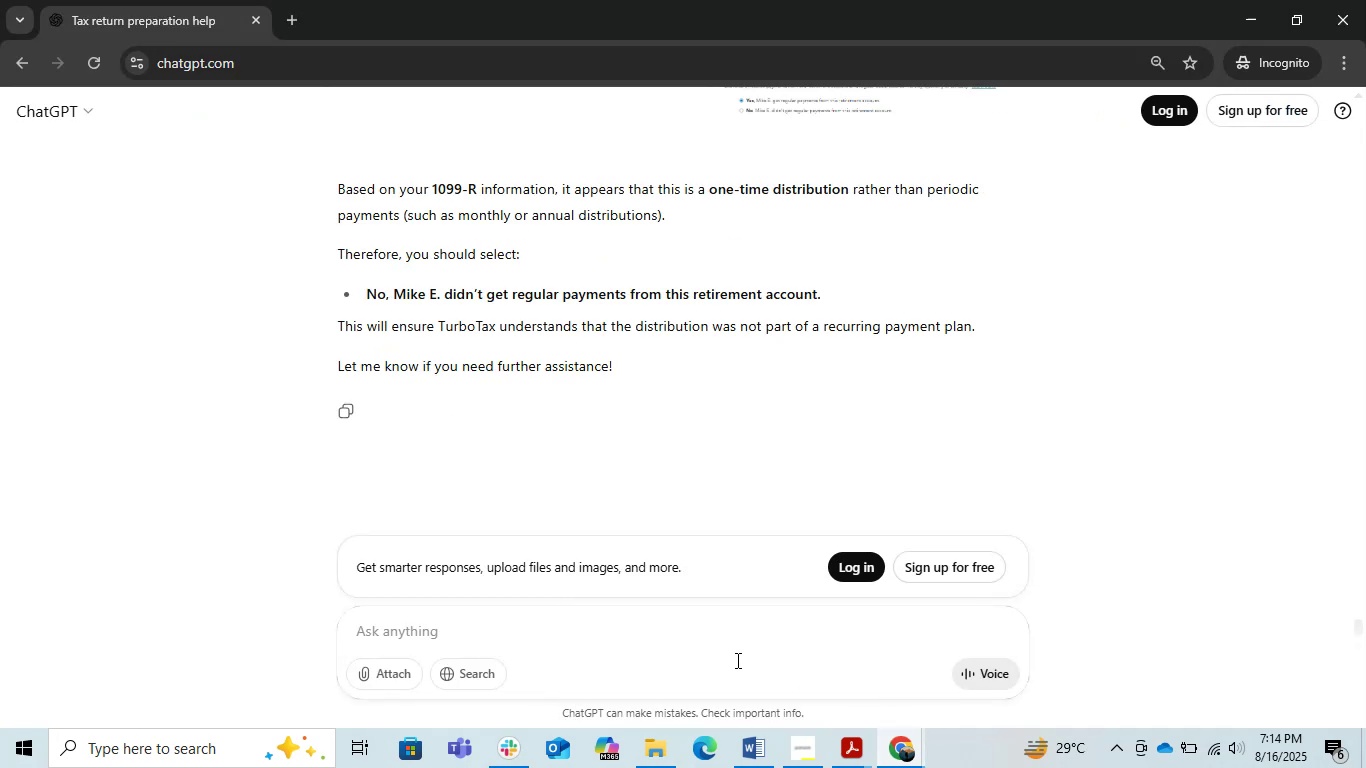 
key(Control+V)
 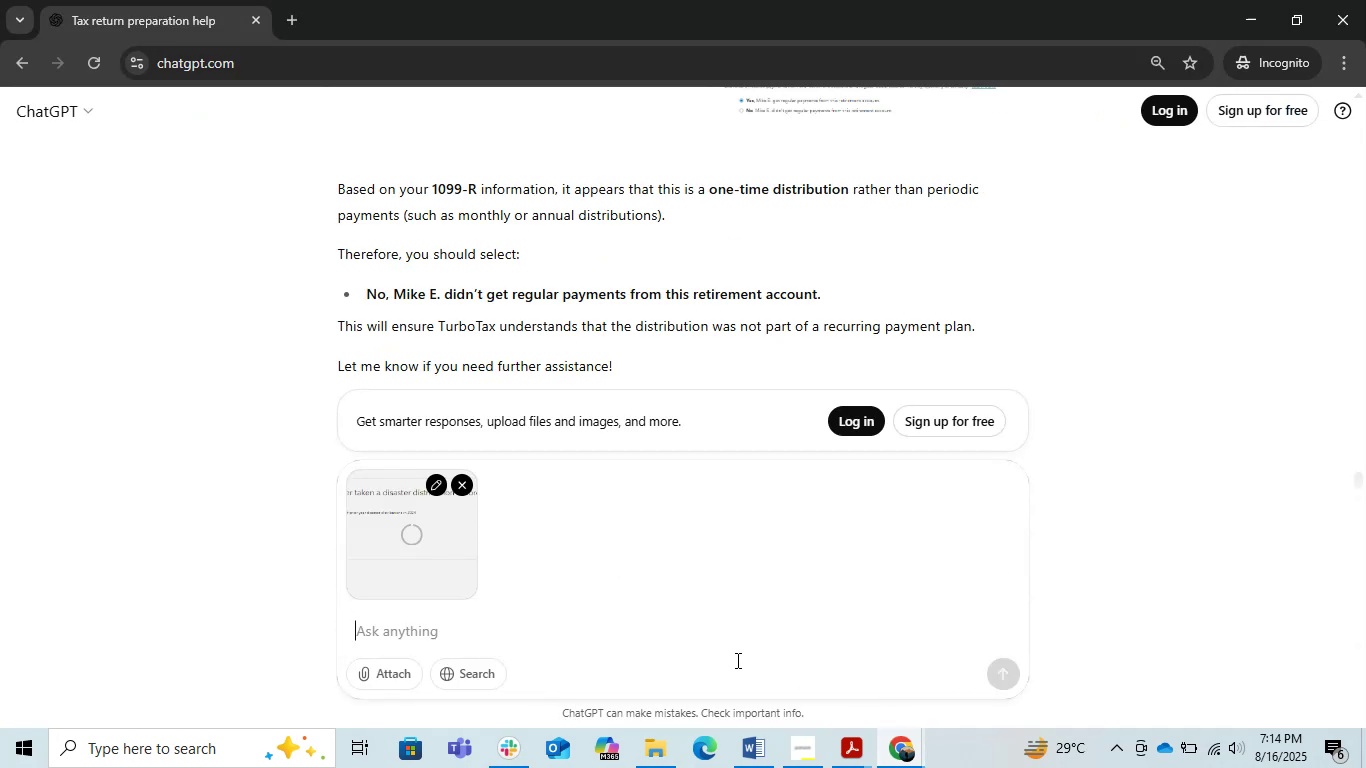 
key(Enter)
 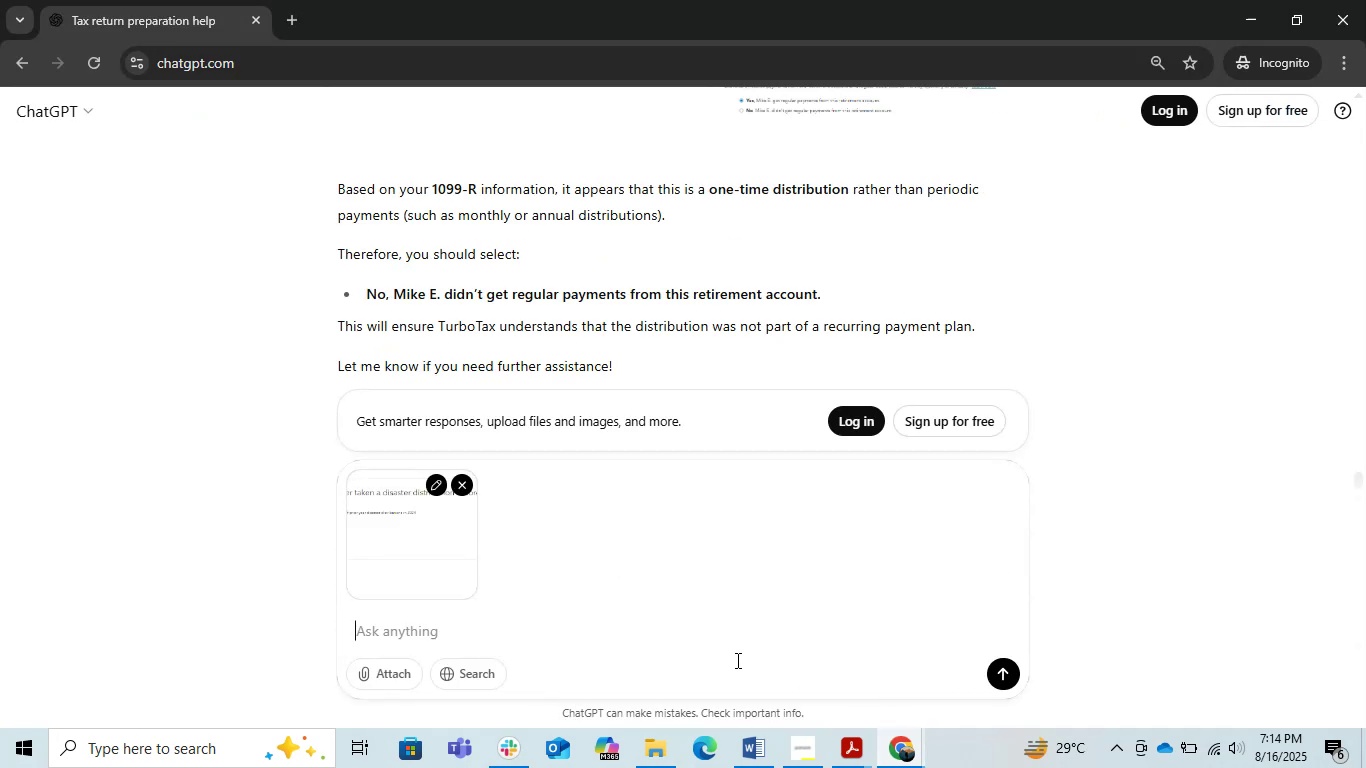 
left_click([1007, 660])
 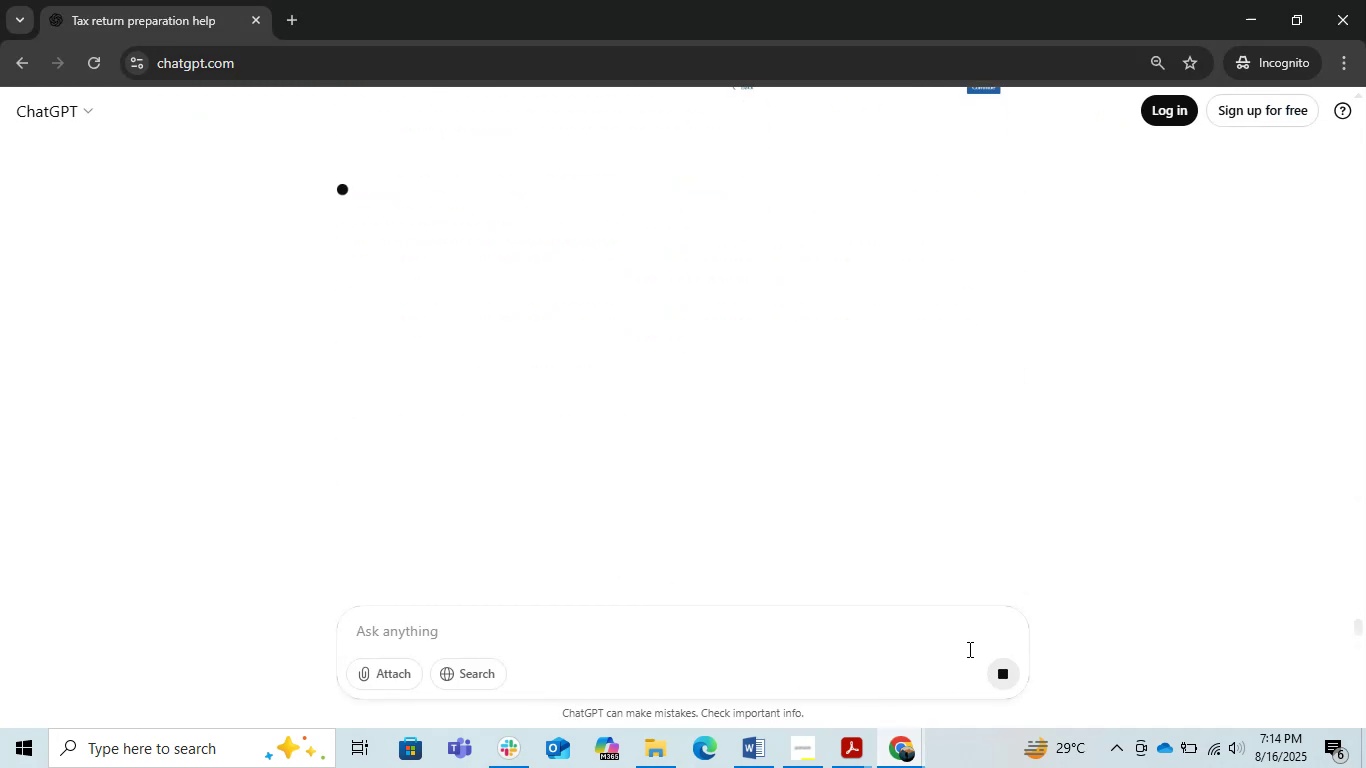 
wait(9.7)
 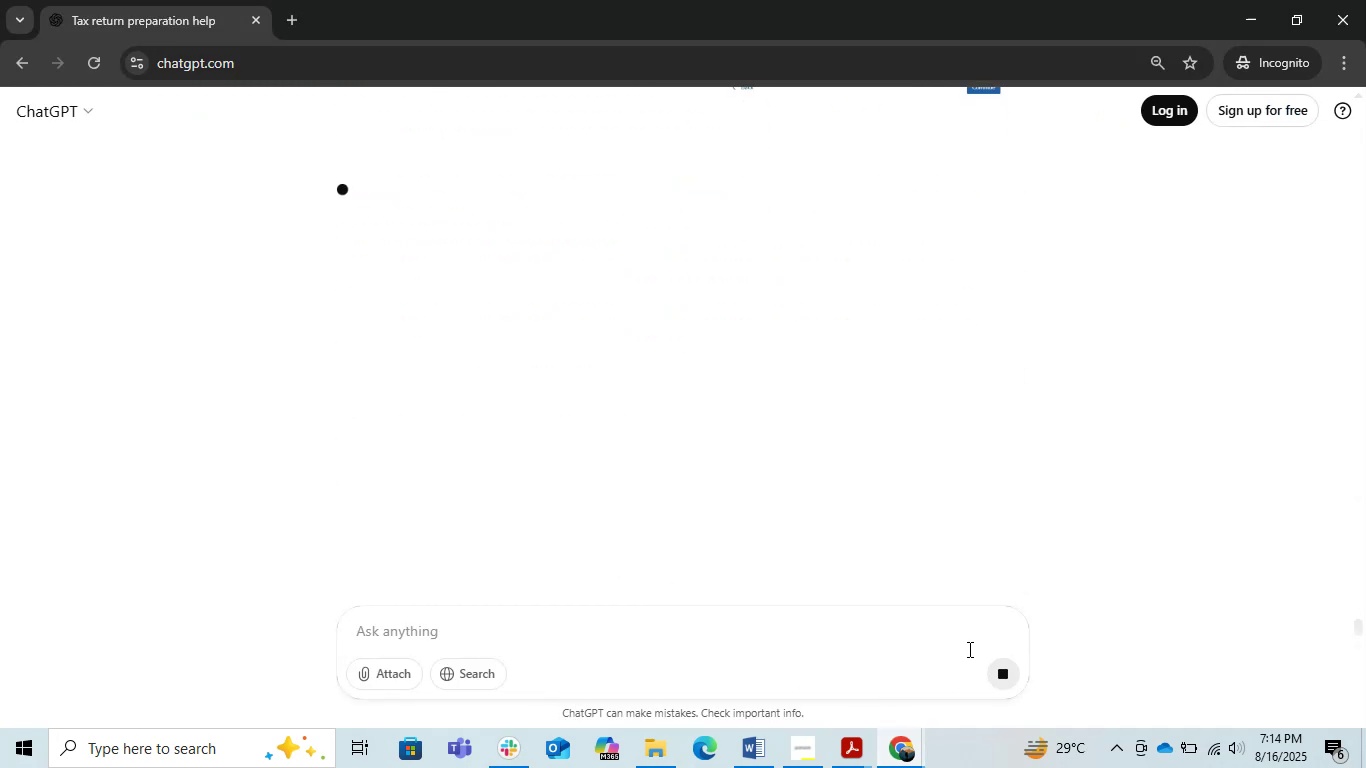 
key(Alt+AltLeft)
 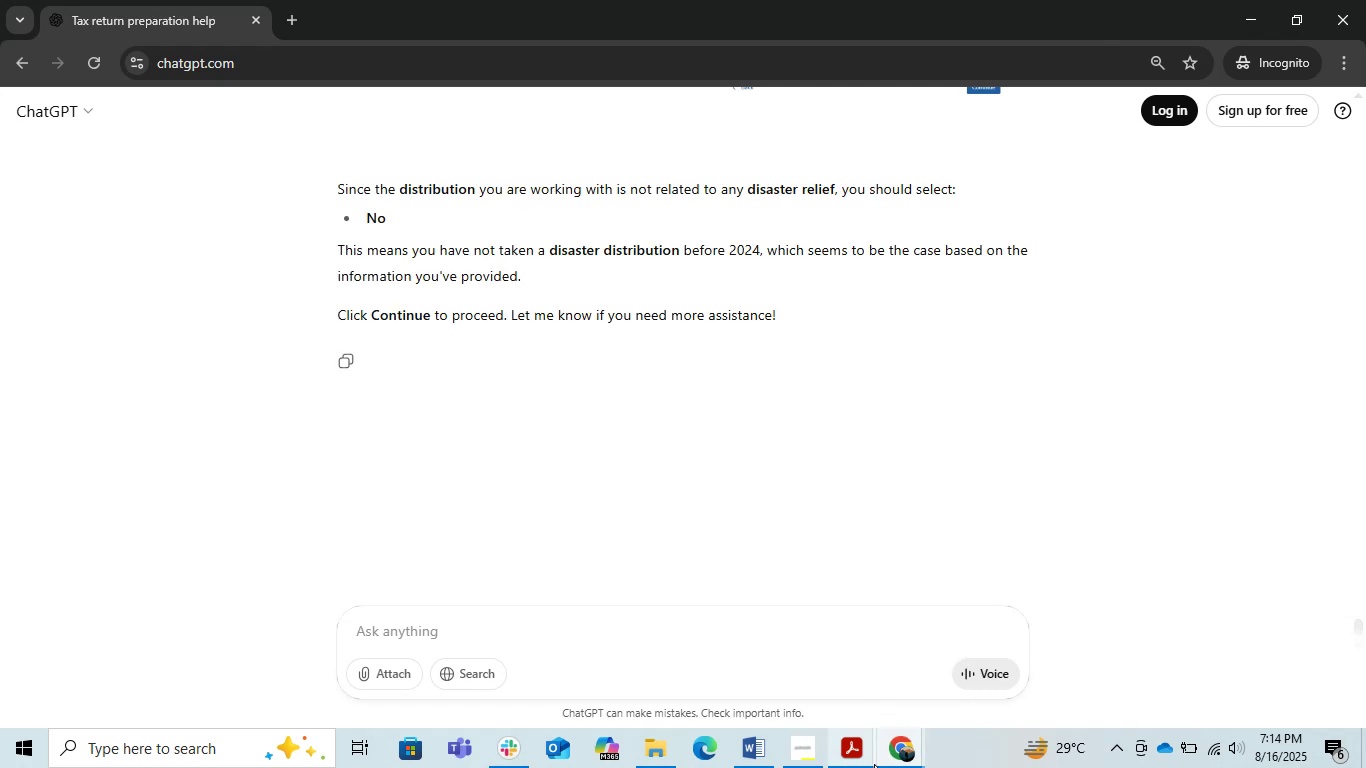 
key(Alt+Tab)
 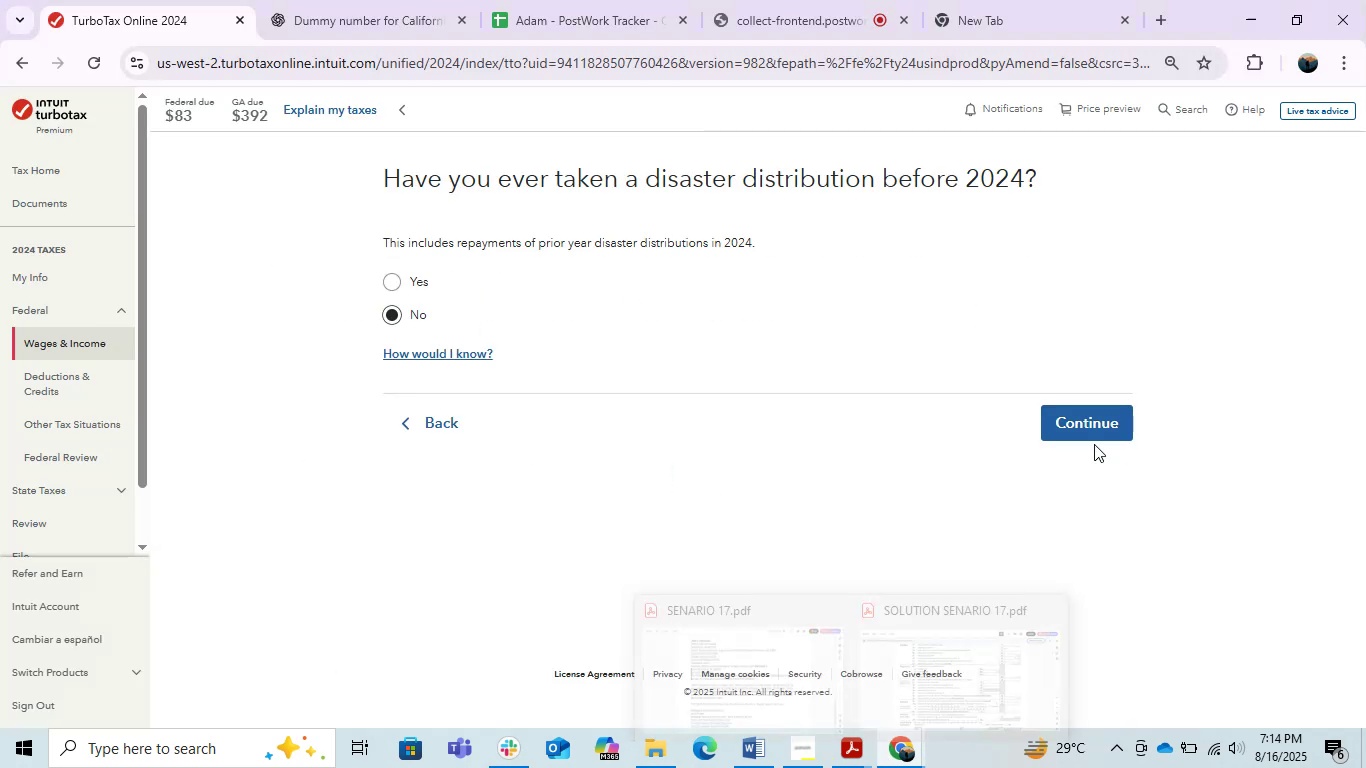 
left_click([1069, 418])
 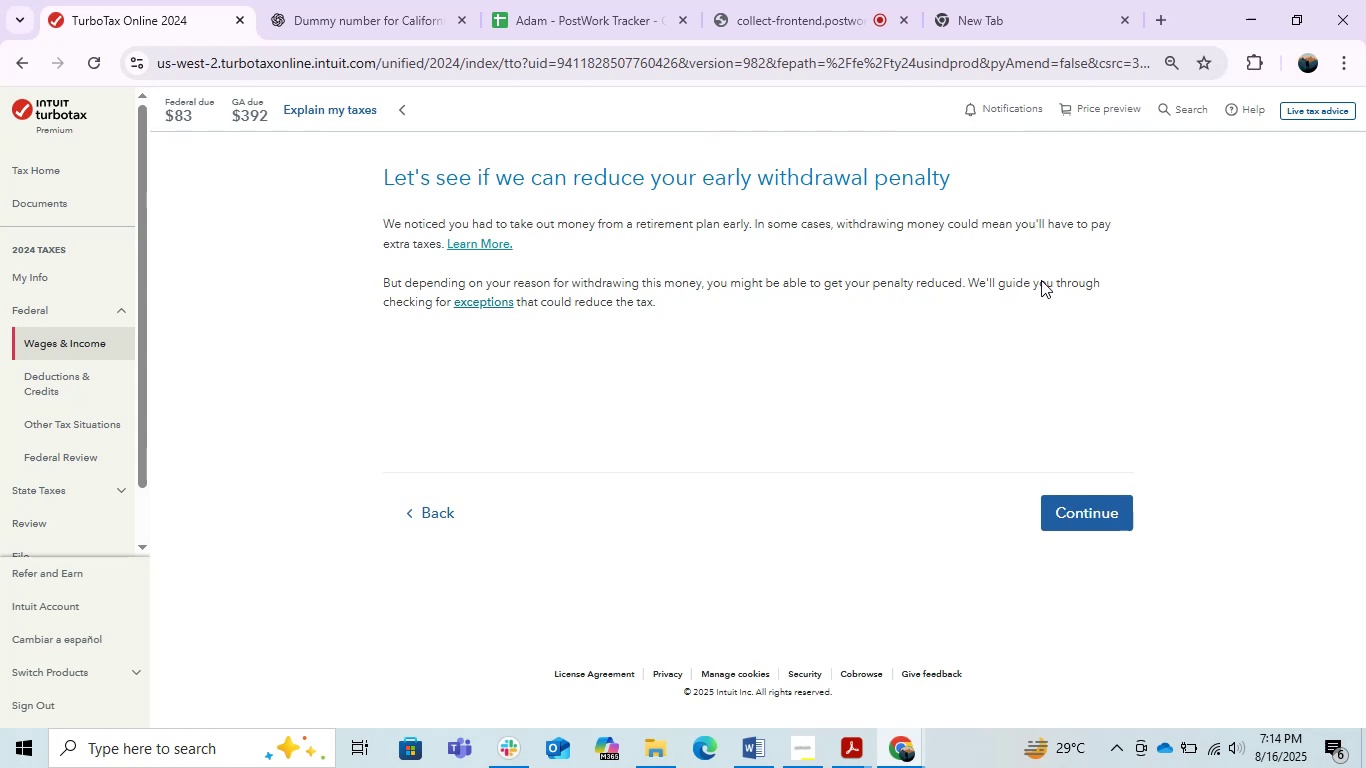 
wait(5.94)
 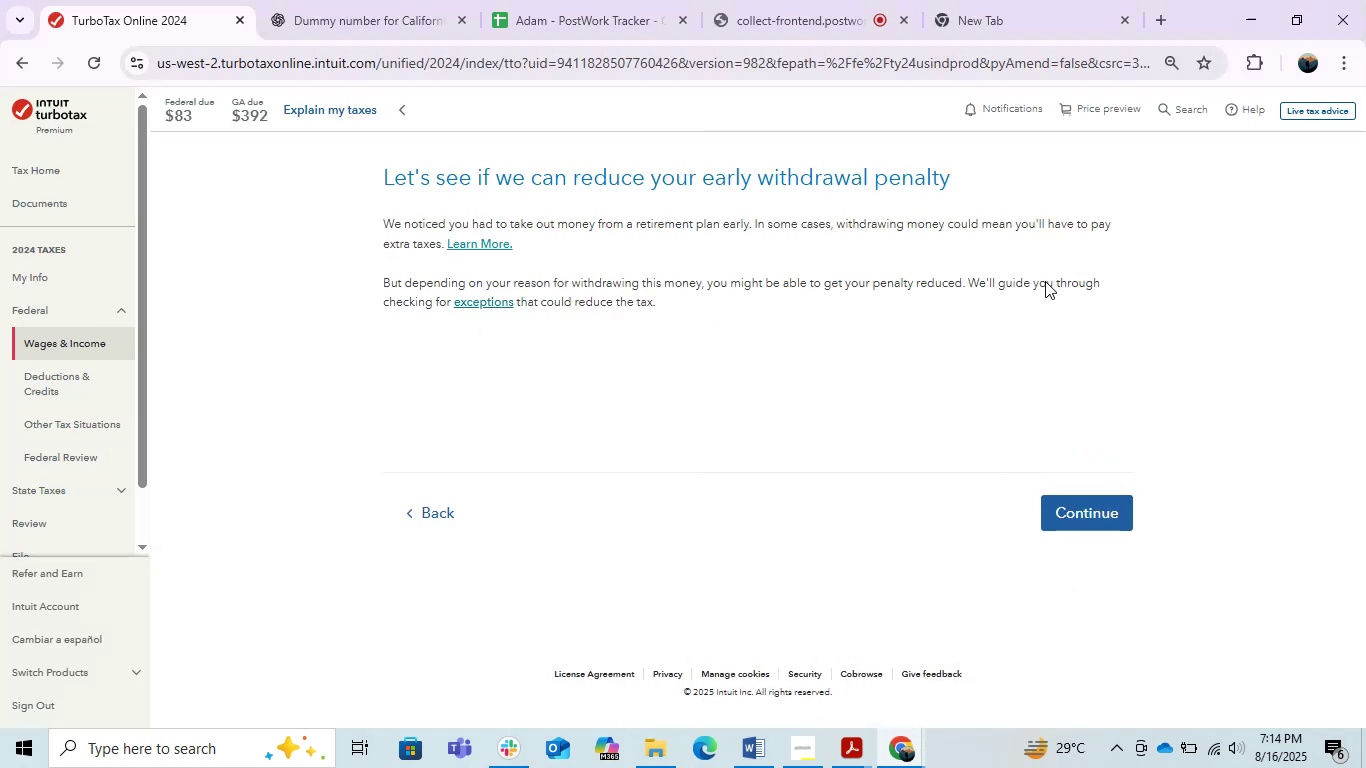 
left_click([1095, 500])
 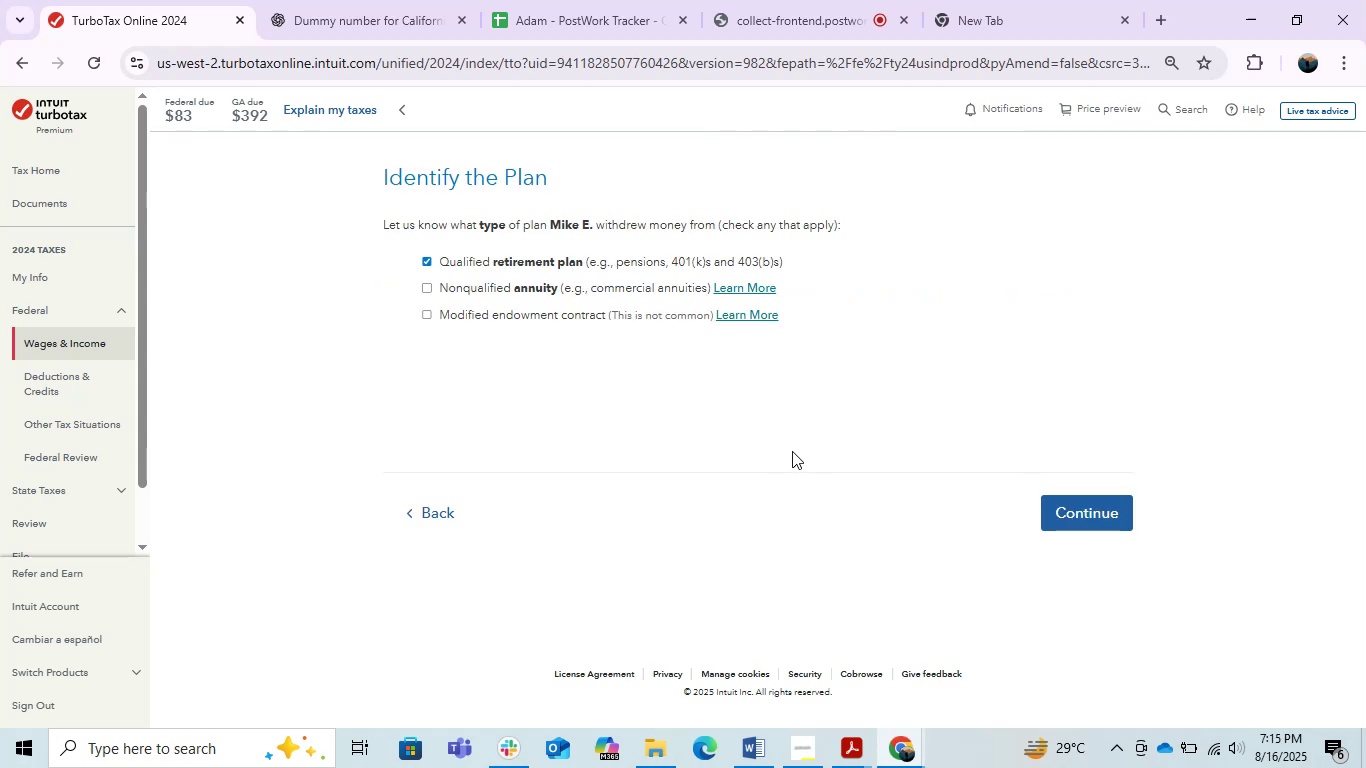 
key(PrintScreen)
 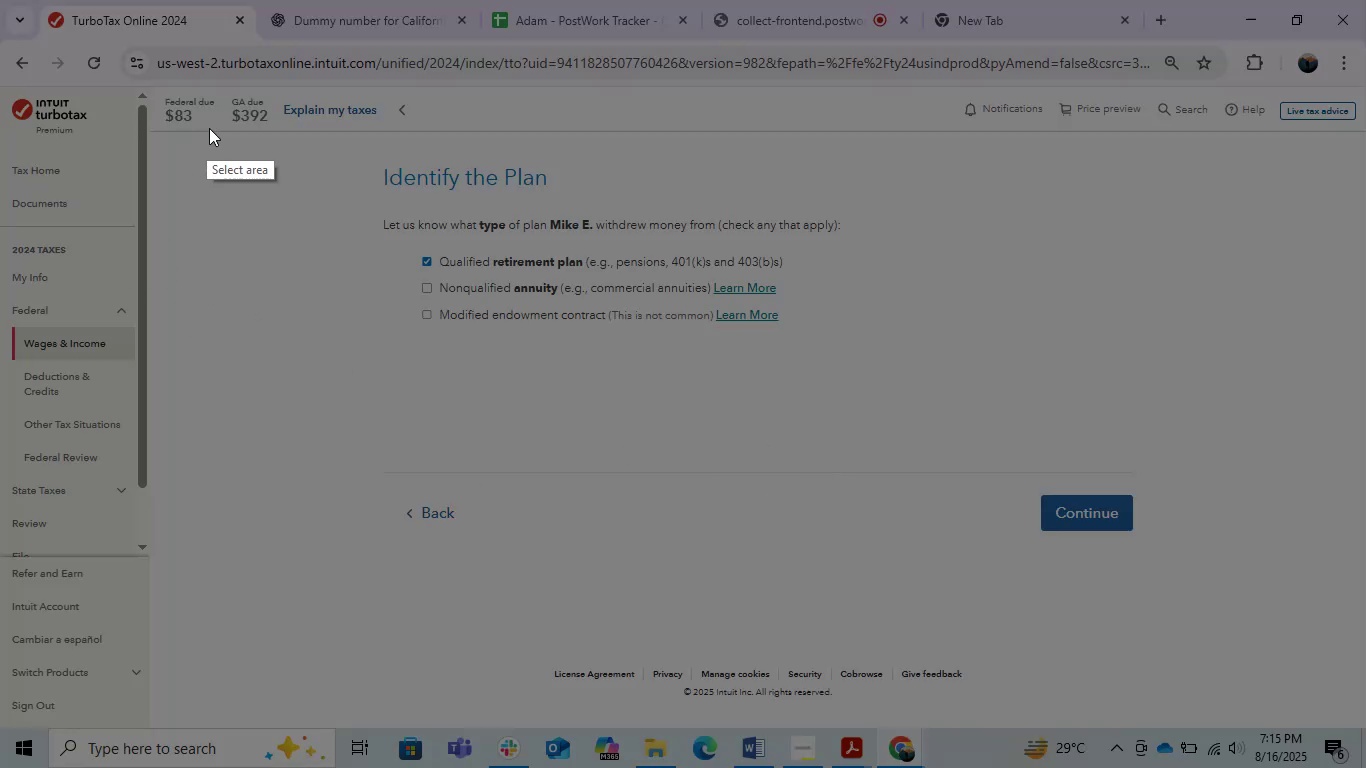 
left_click_drag(start_coordinate=[275, 140], to_coordinate=[1193, 464])
 